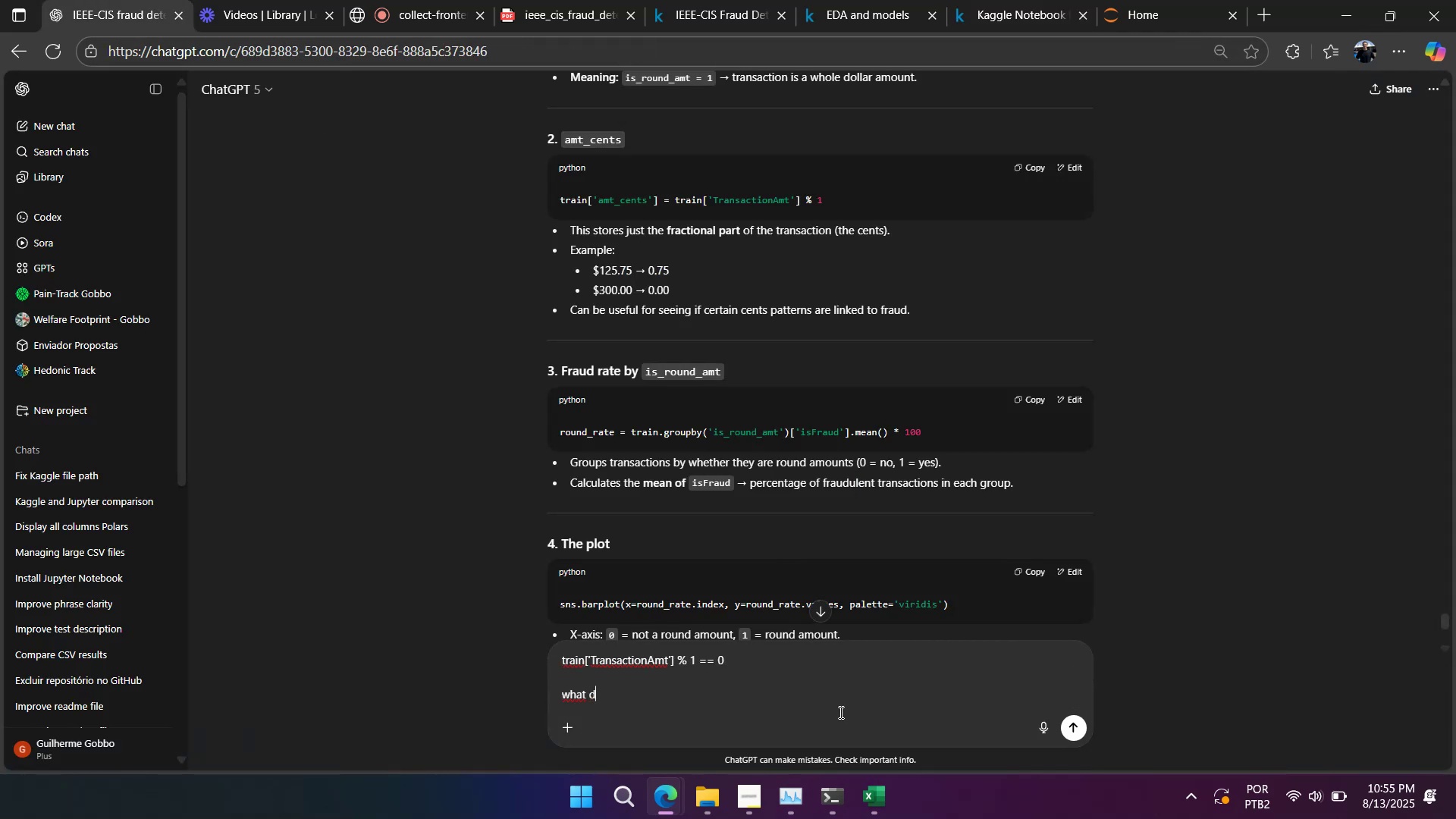 
key(Enter)
 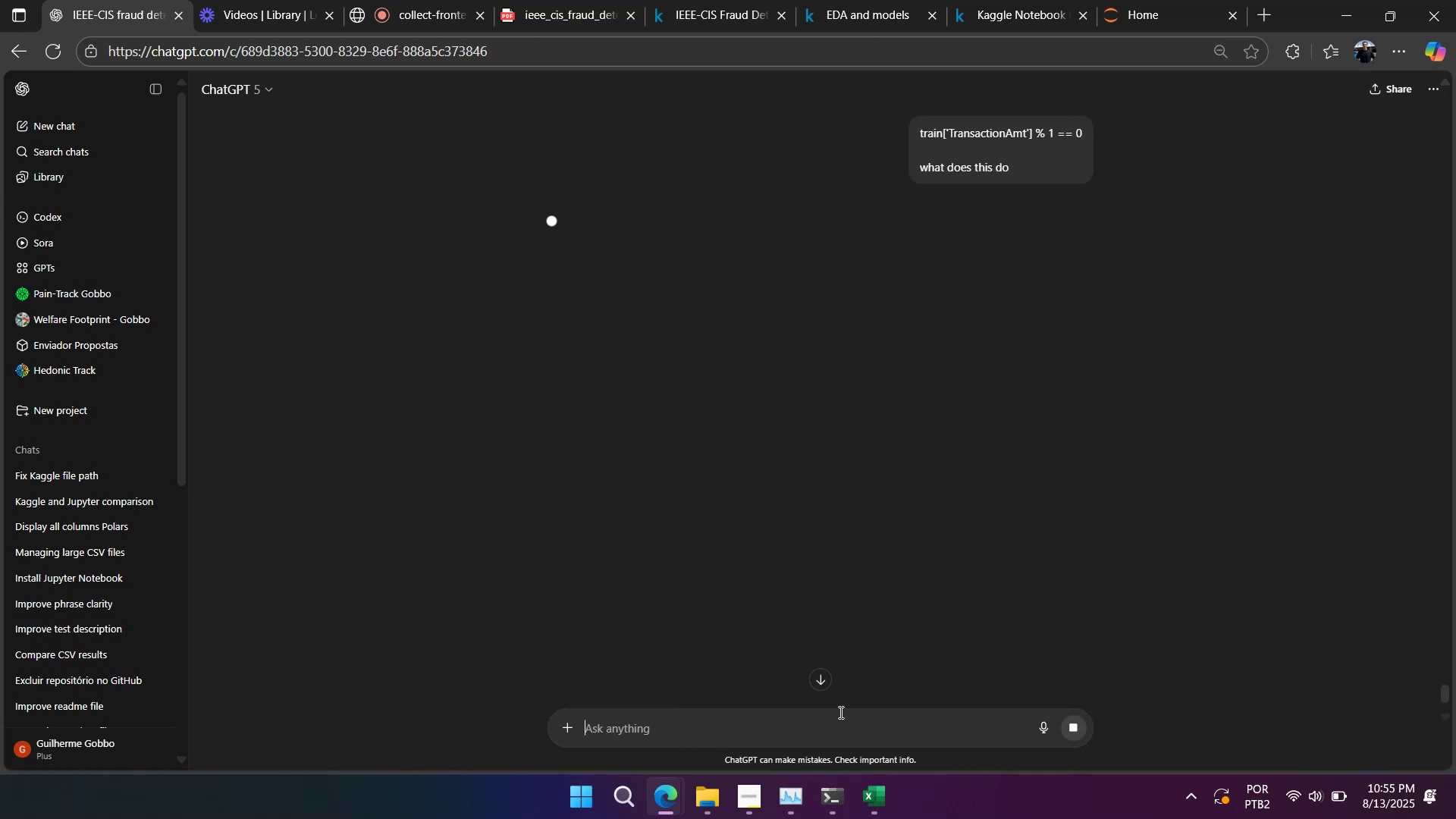 
scroll: coordinate [855, 603], scroll_direction: down, amount: 2.0
 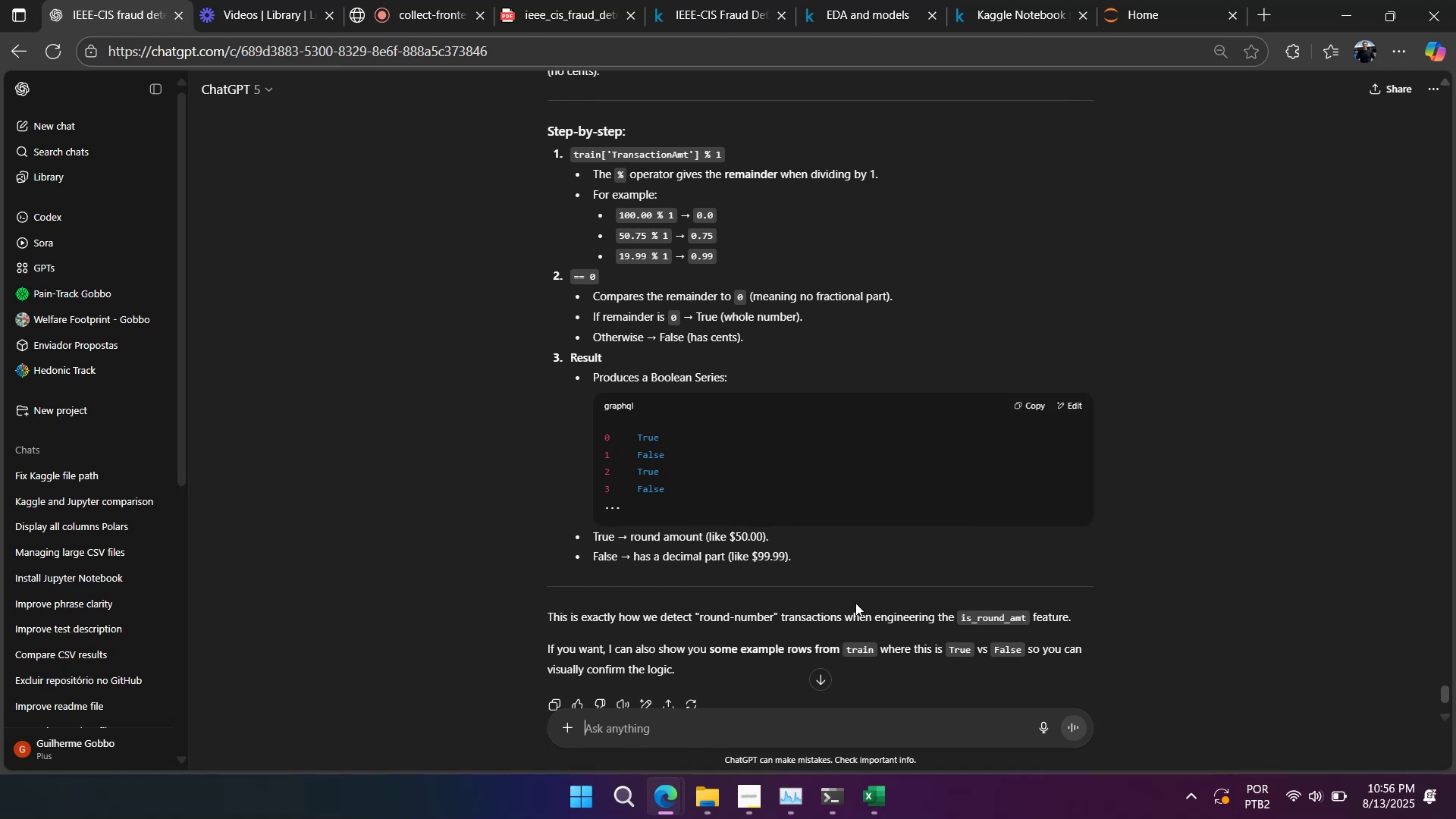 
wait(18.82)
 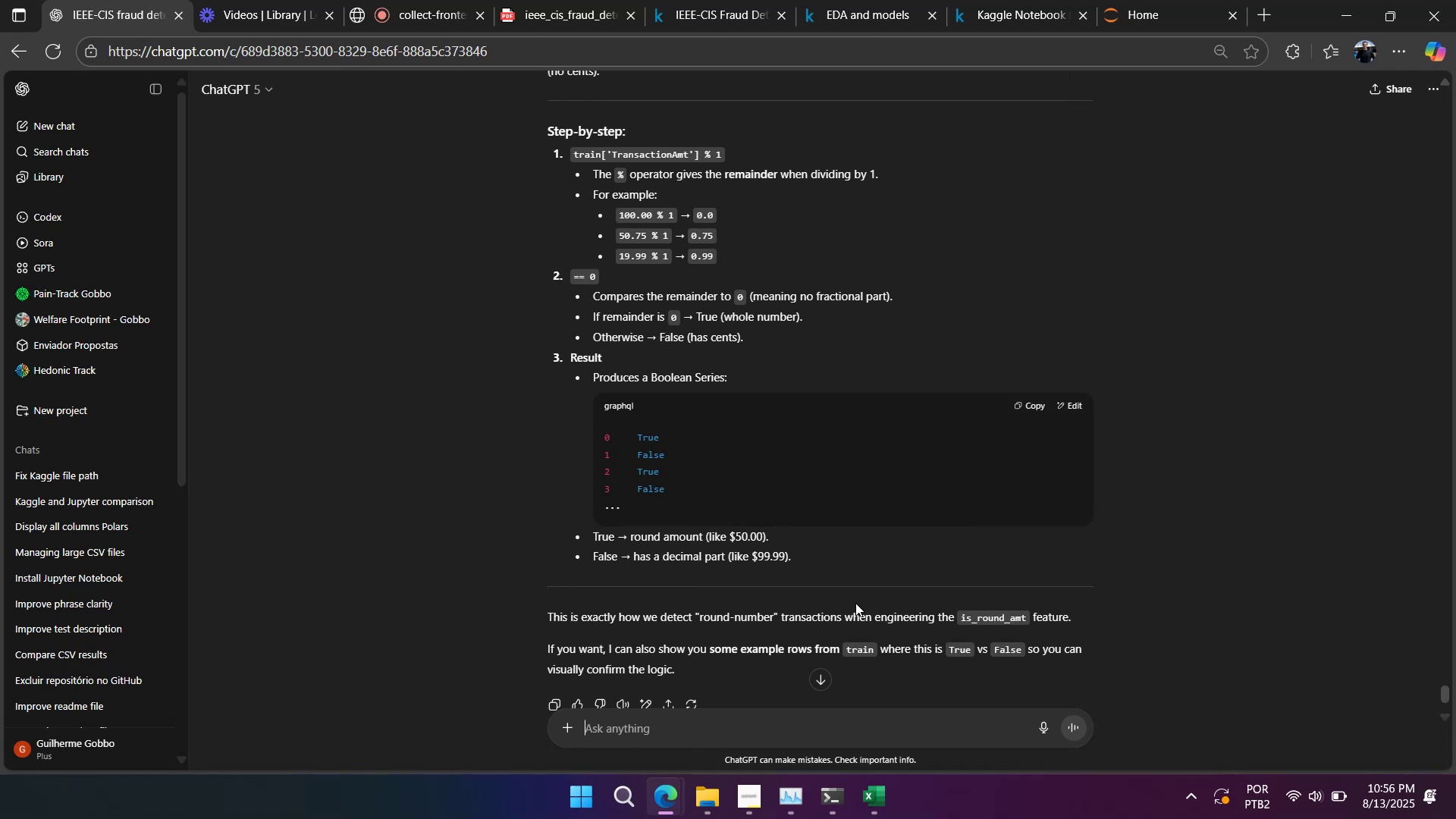 
left_click([995, 7])
 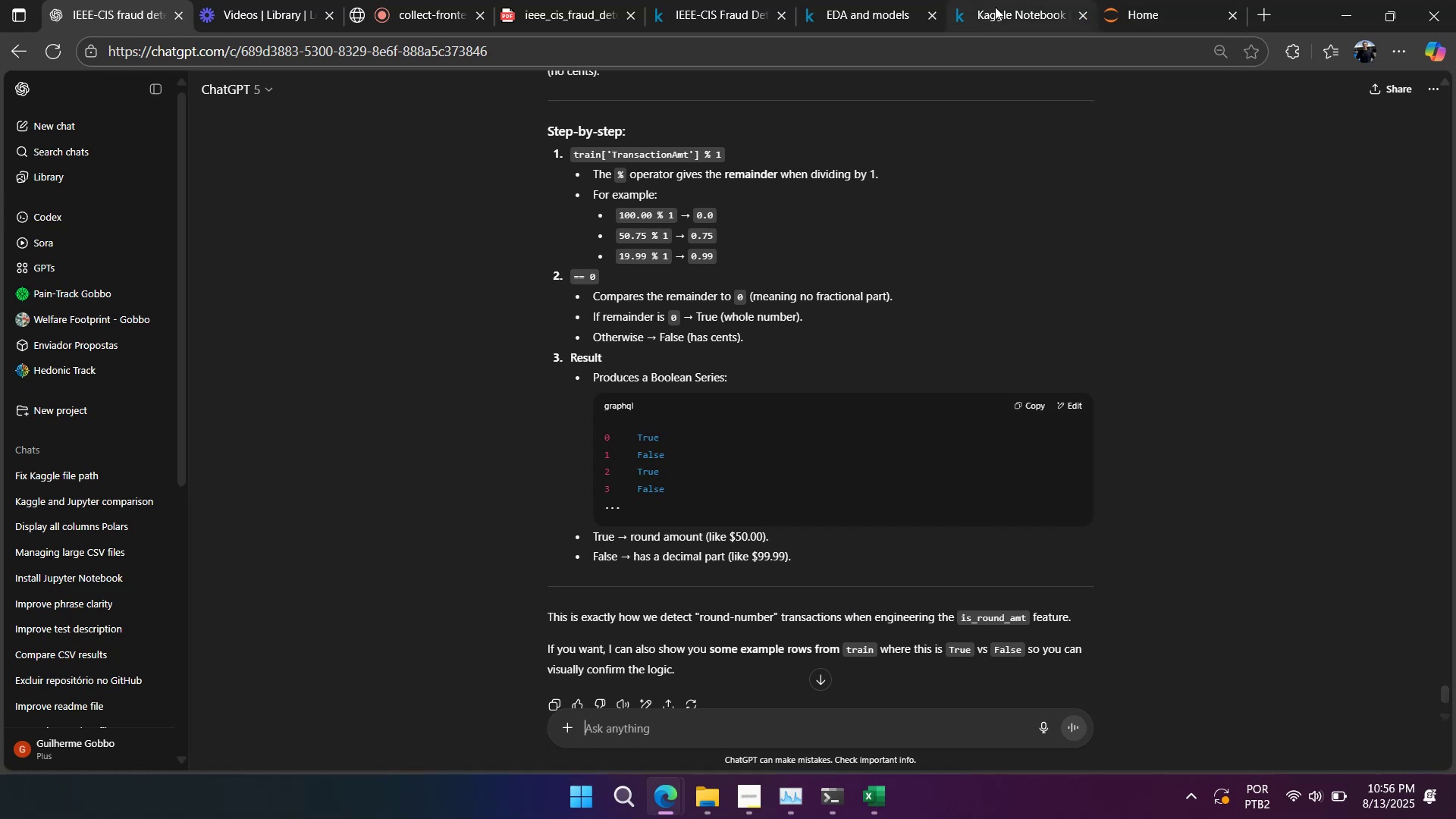 
right_click([850, 391])
 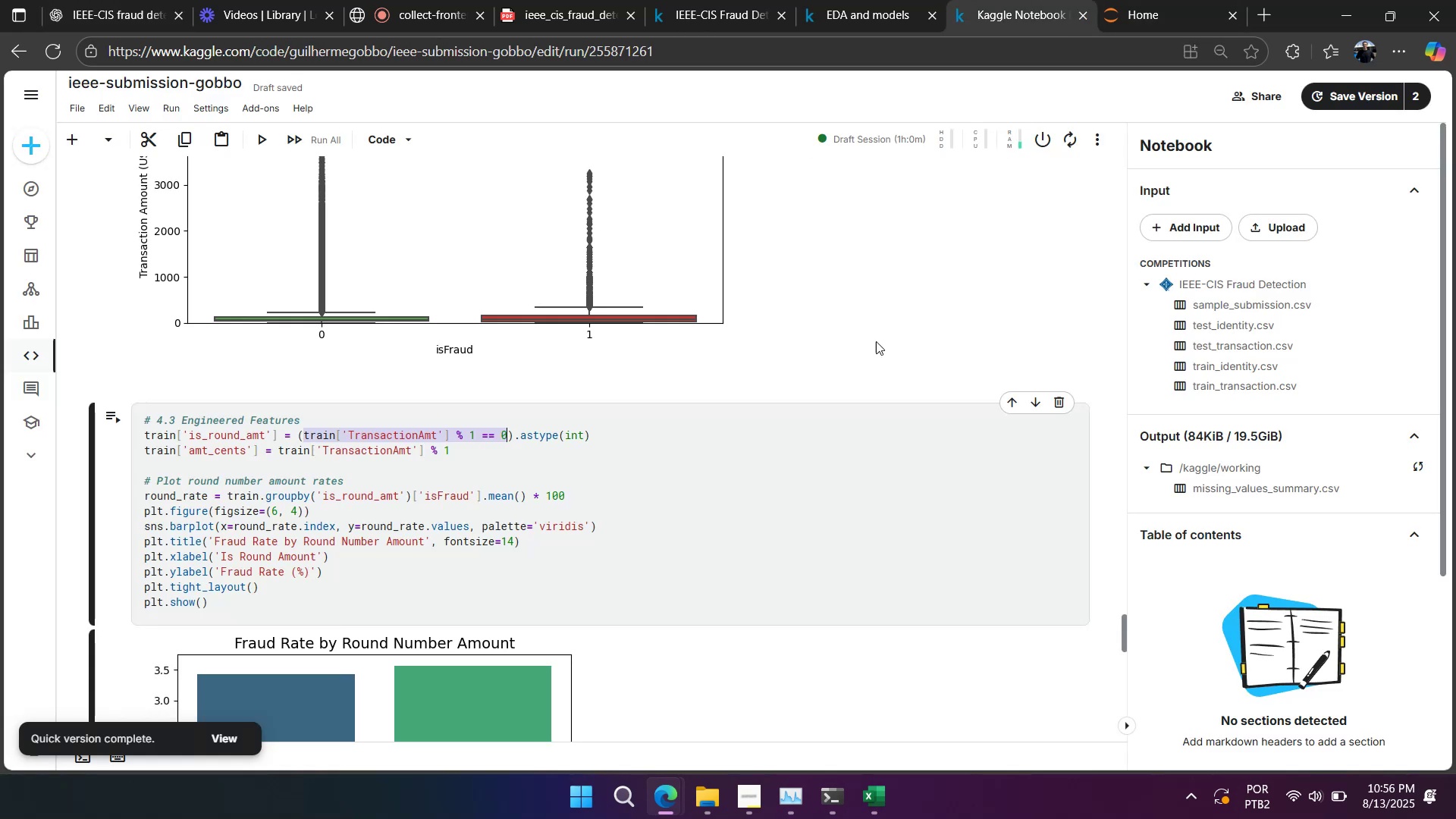 
left_click([774, 446])
 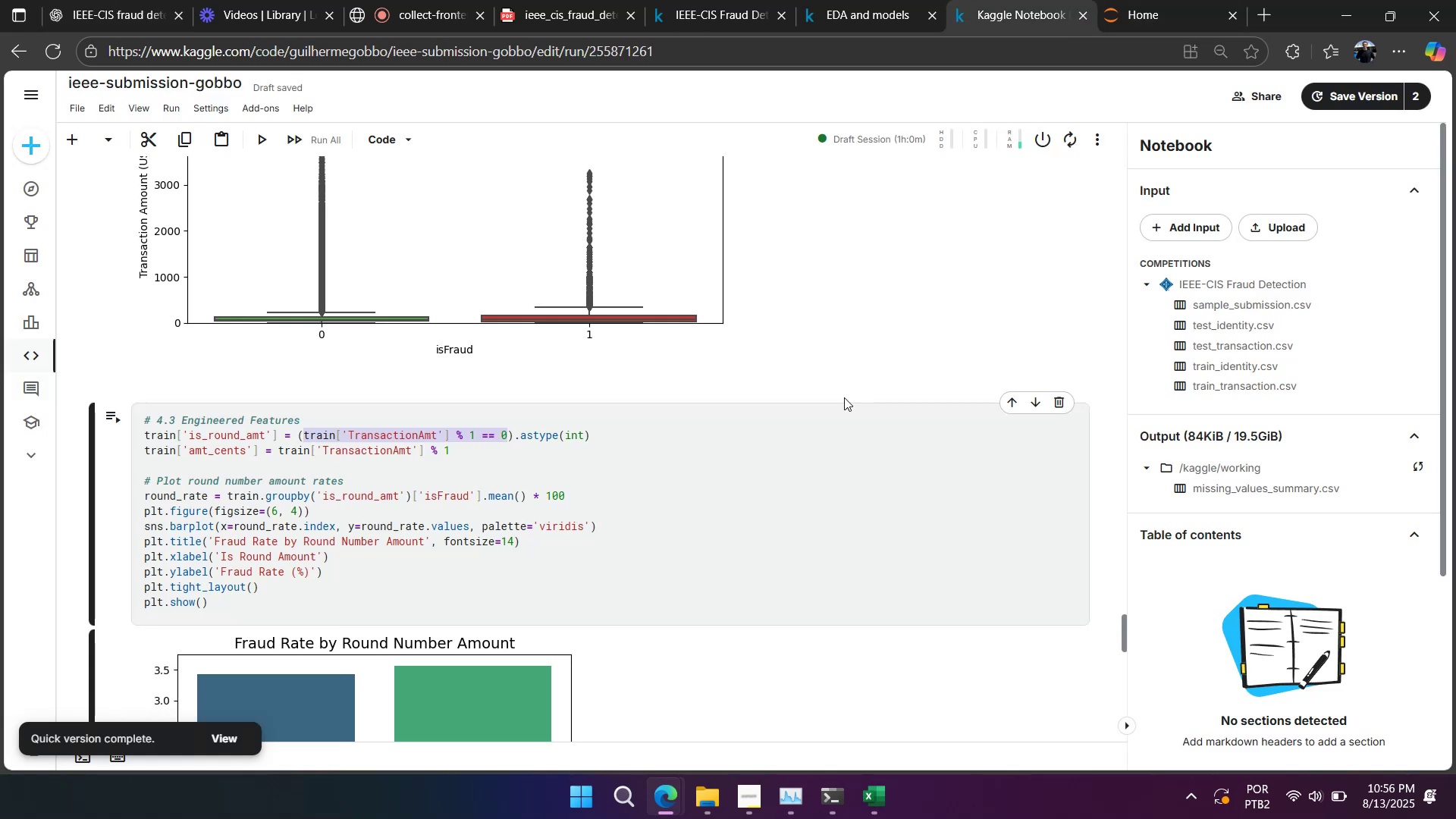 
right_click([774, 446])
 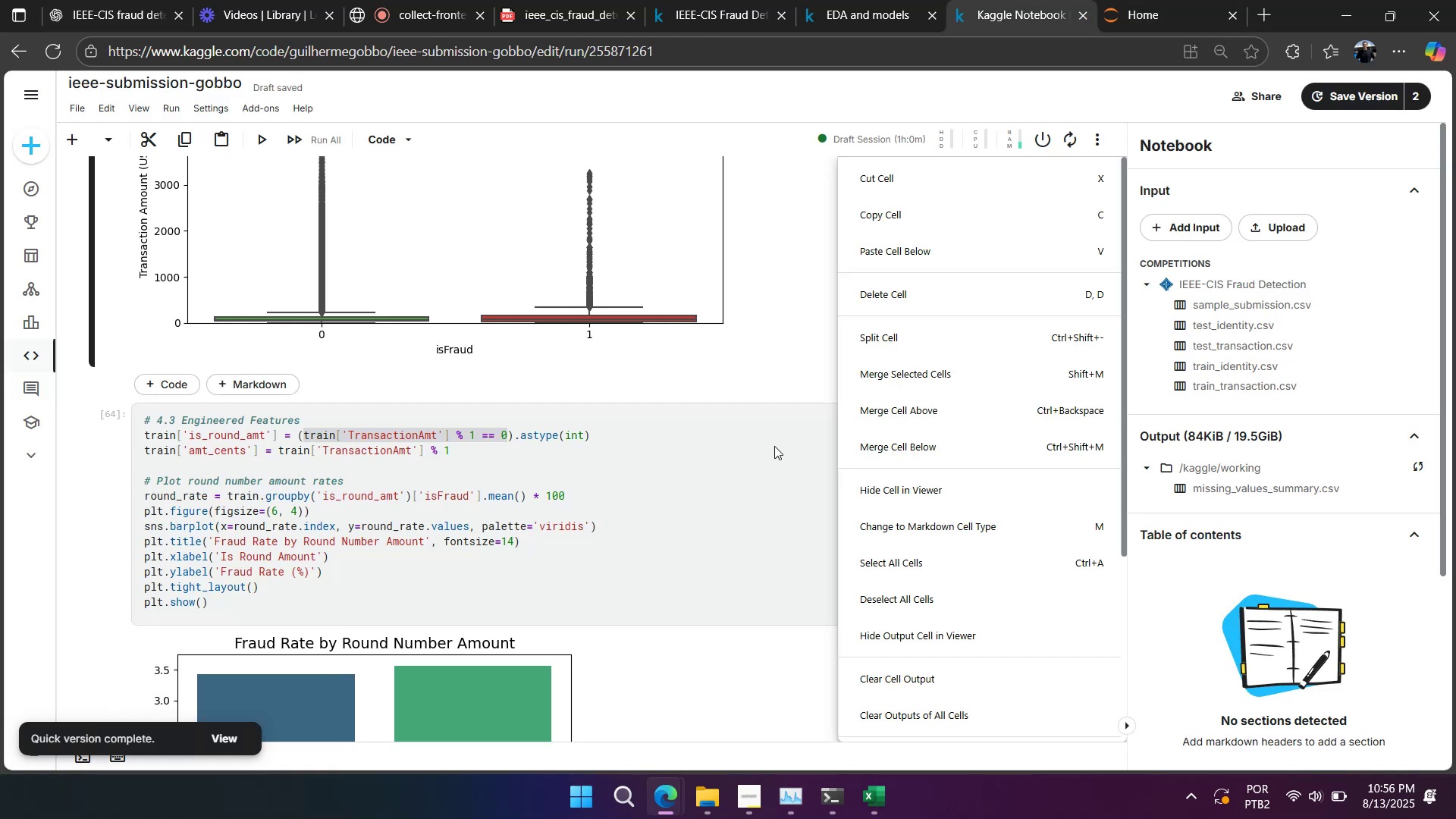 
left_click([754, 445])
 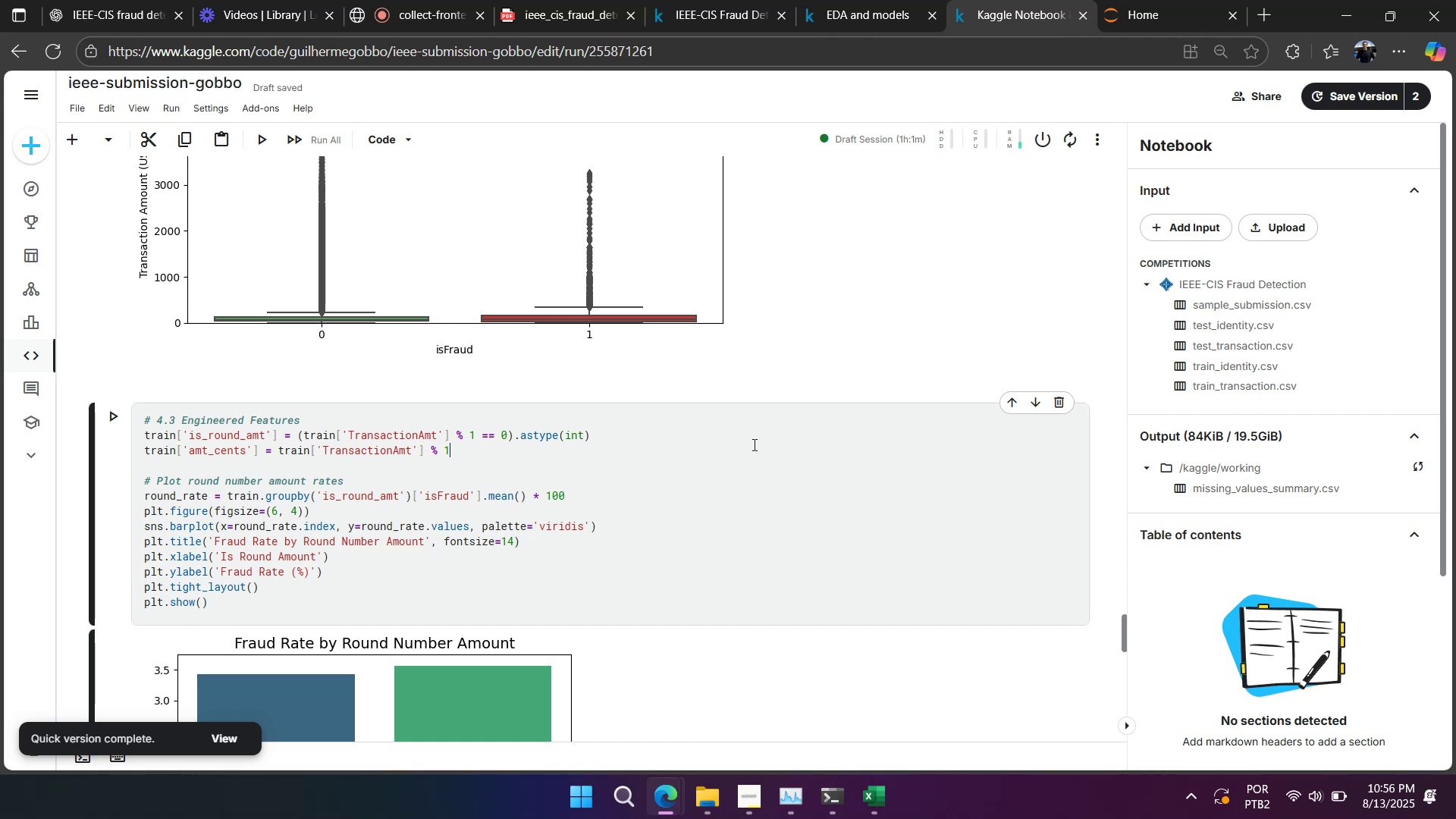 
wait(38.1)
 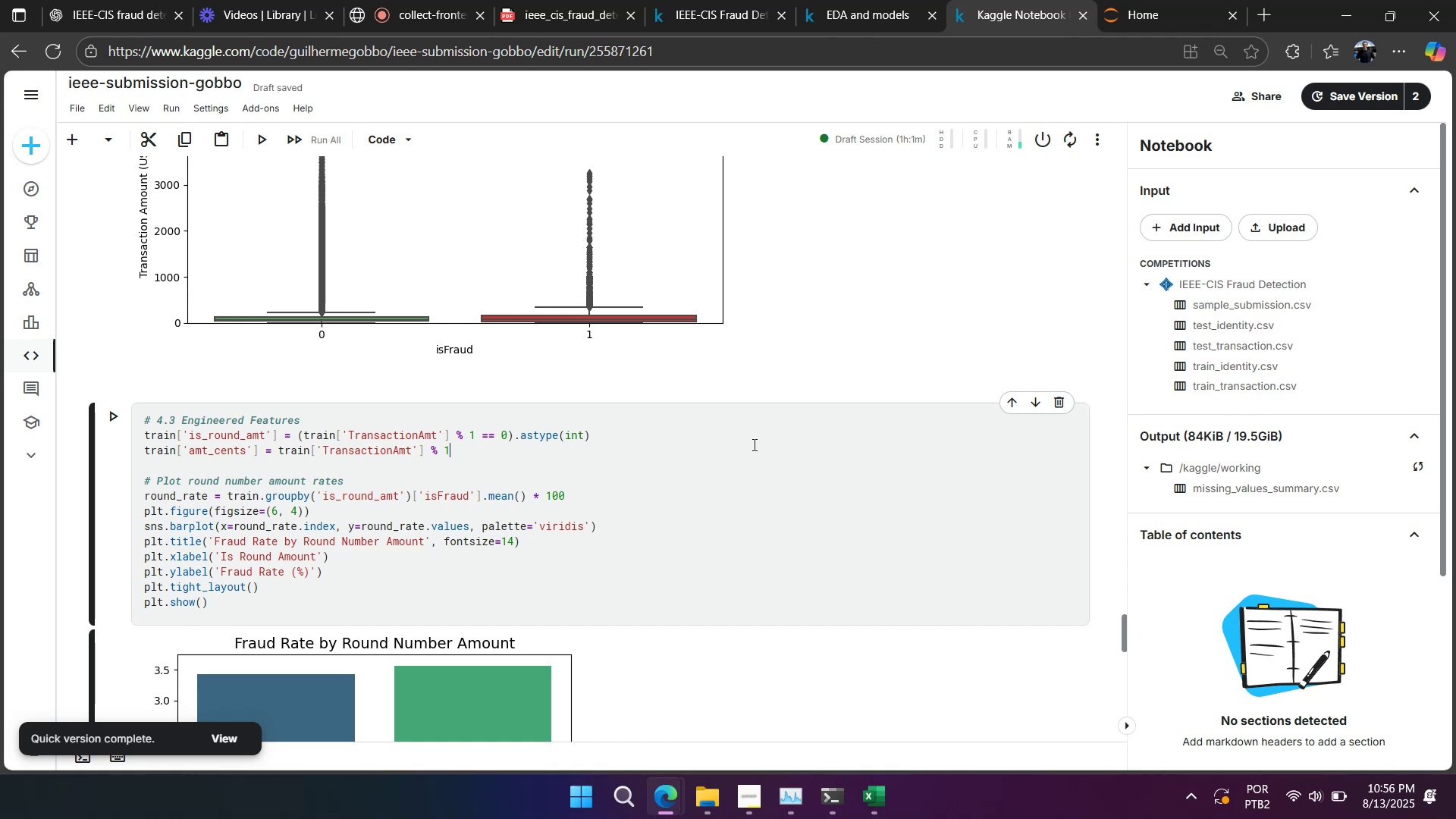 
left_click([753, 444])
 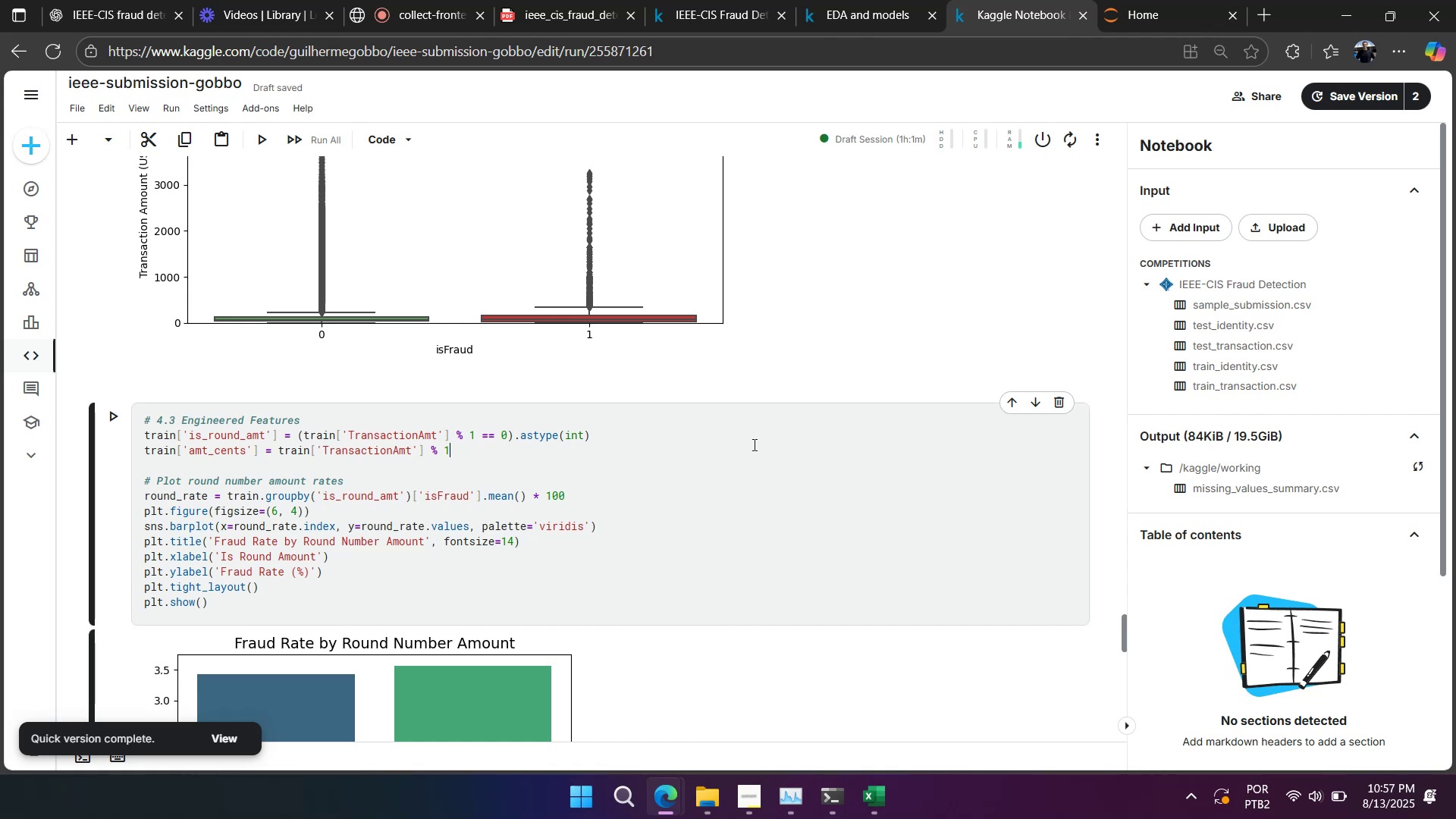 
right_click([752, 444])
 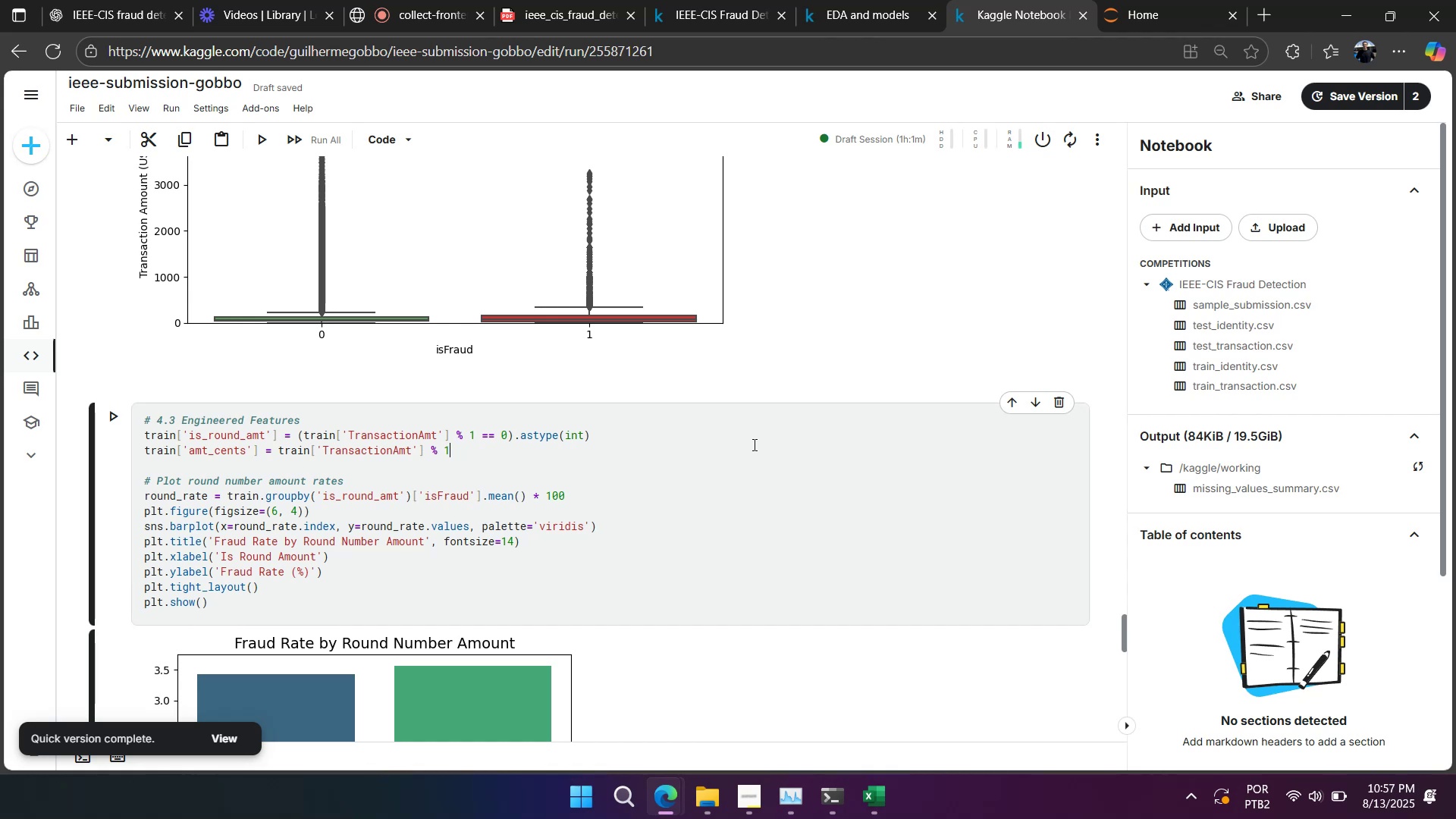 
left_click([645, 436])
 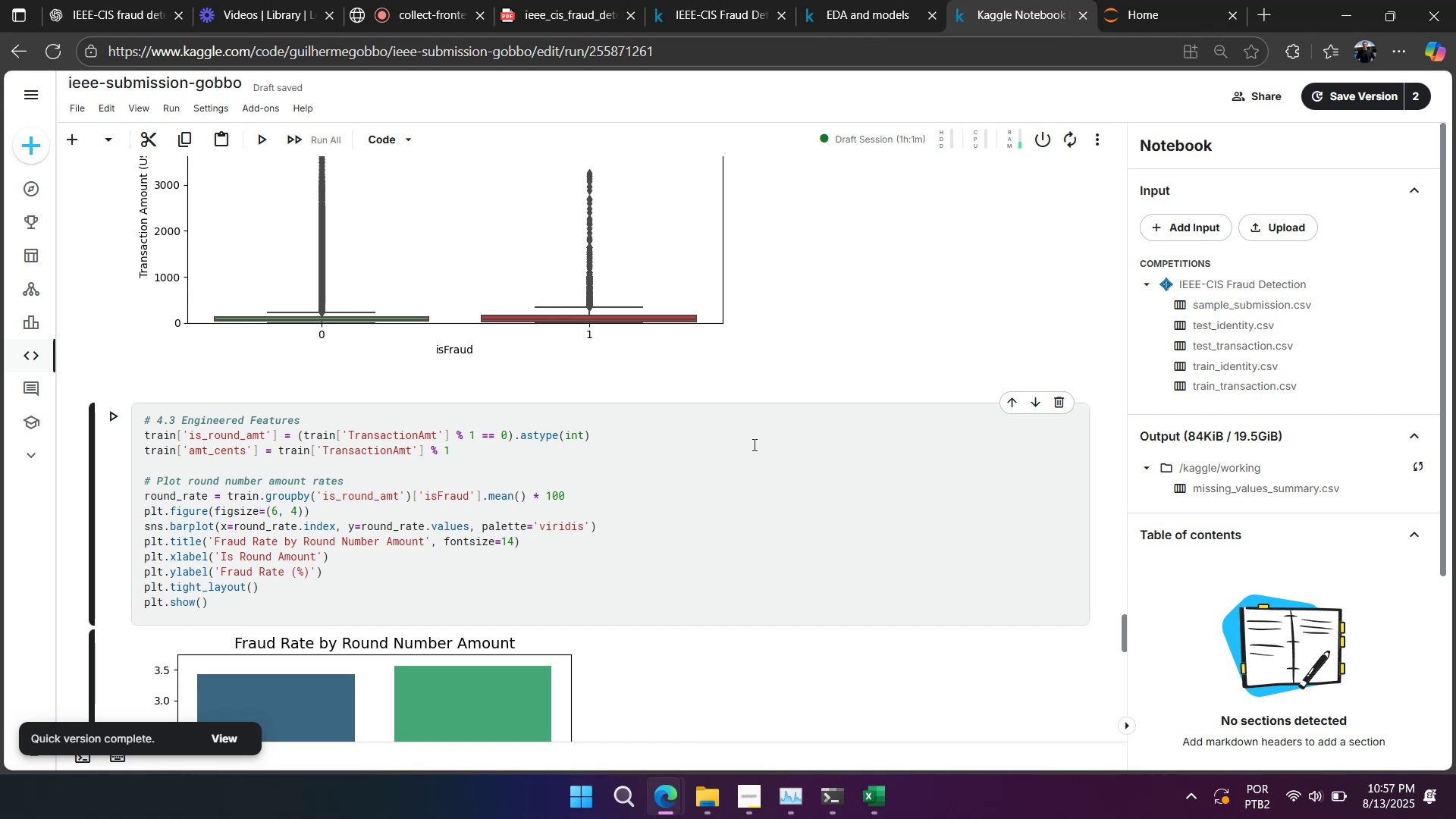 
right_click([645, 436])
 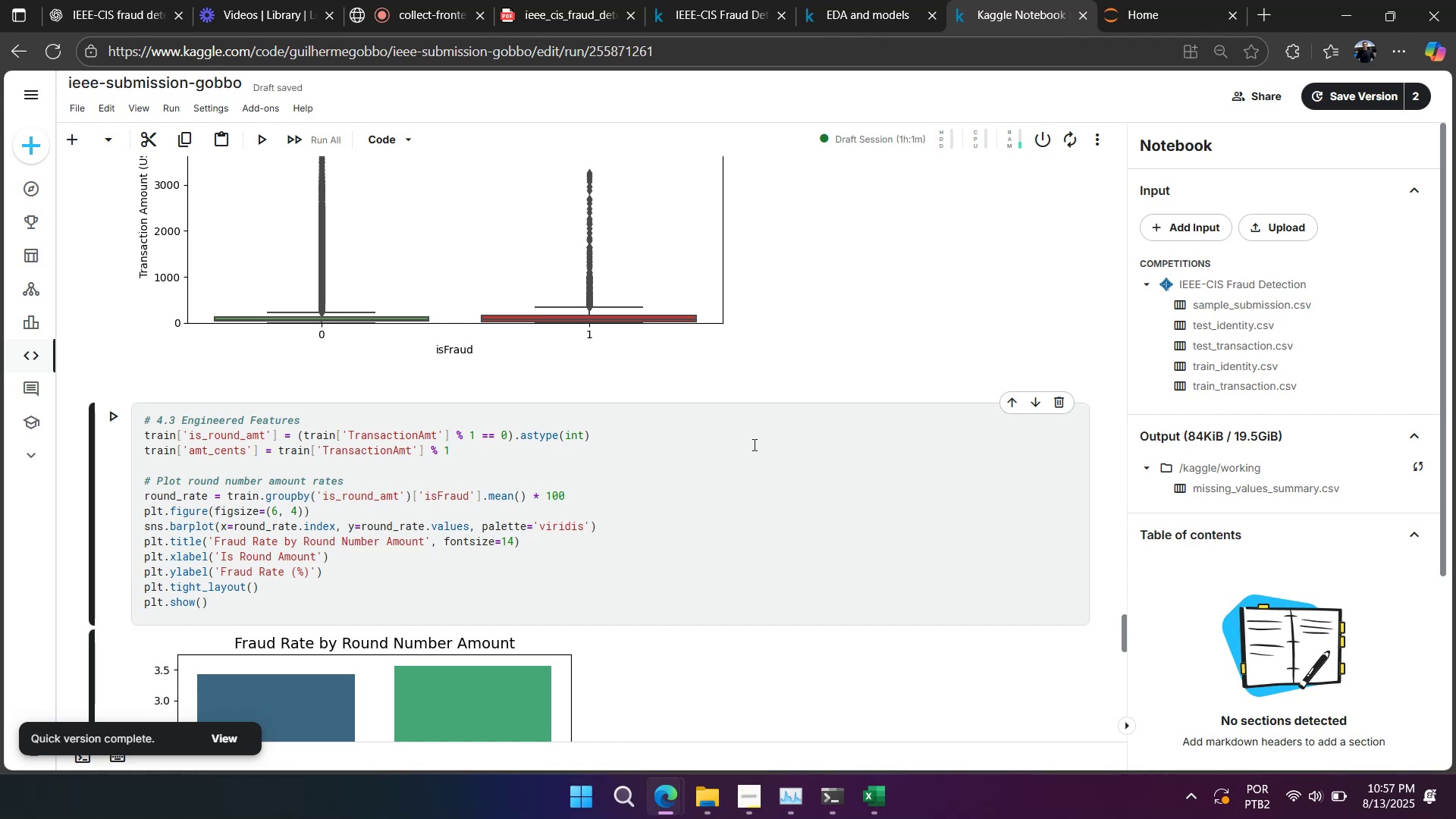 
left_click([618, 435])
 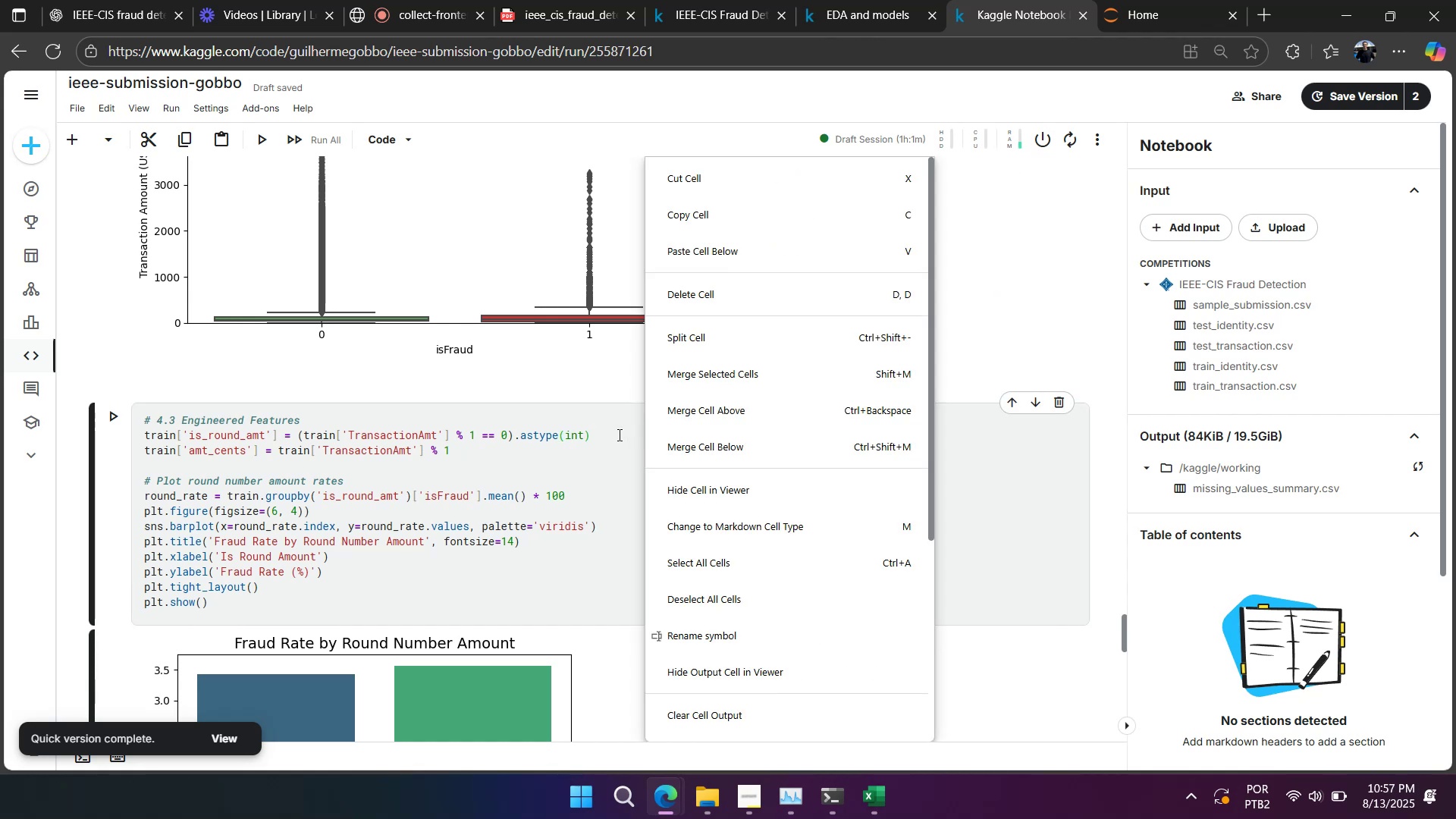 
scroll: coordinate [508, 461], scroll_direction: down, amount: 3.0
 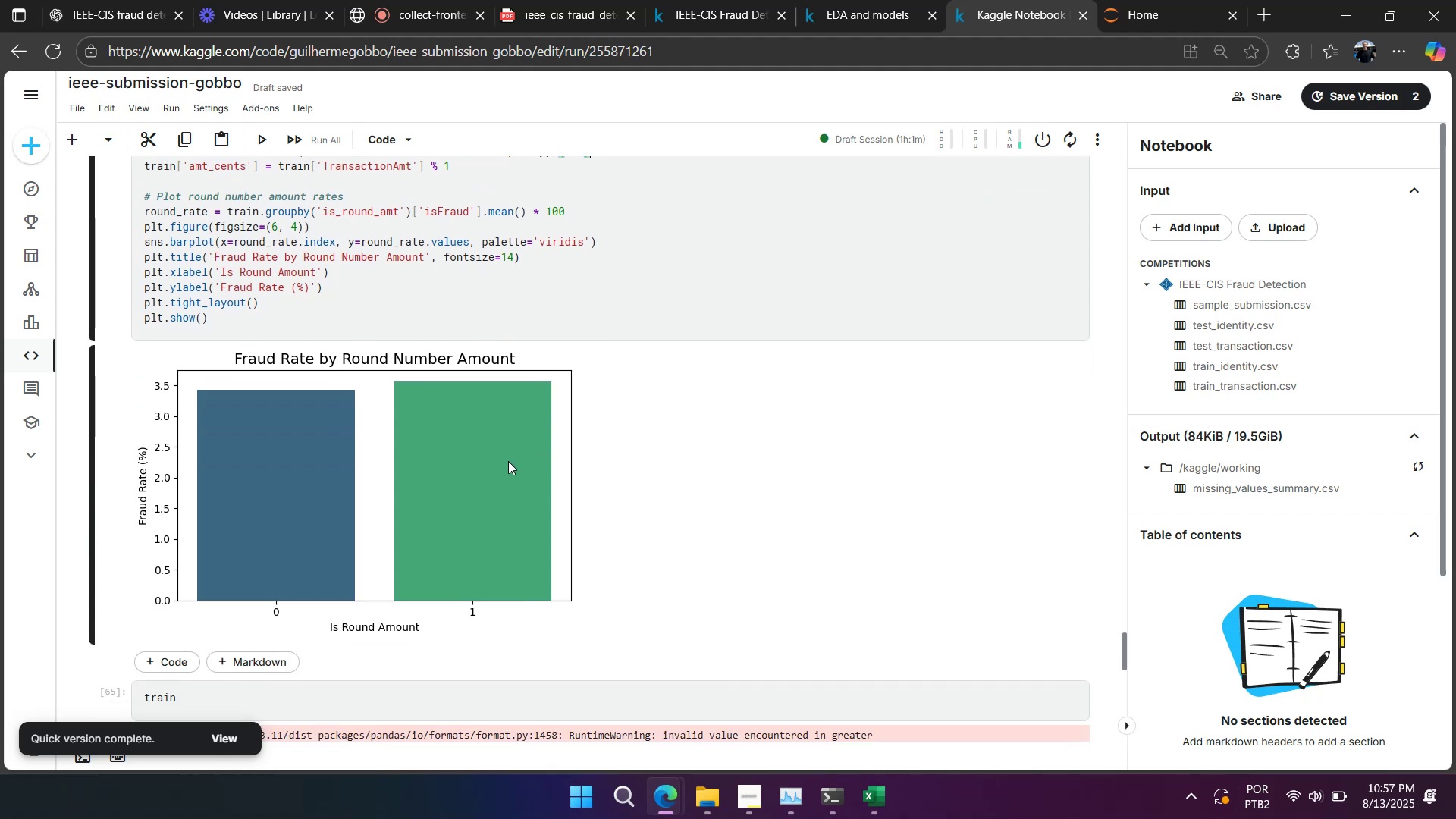 
left_click([617, 439])
 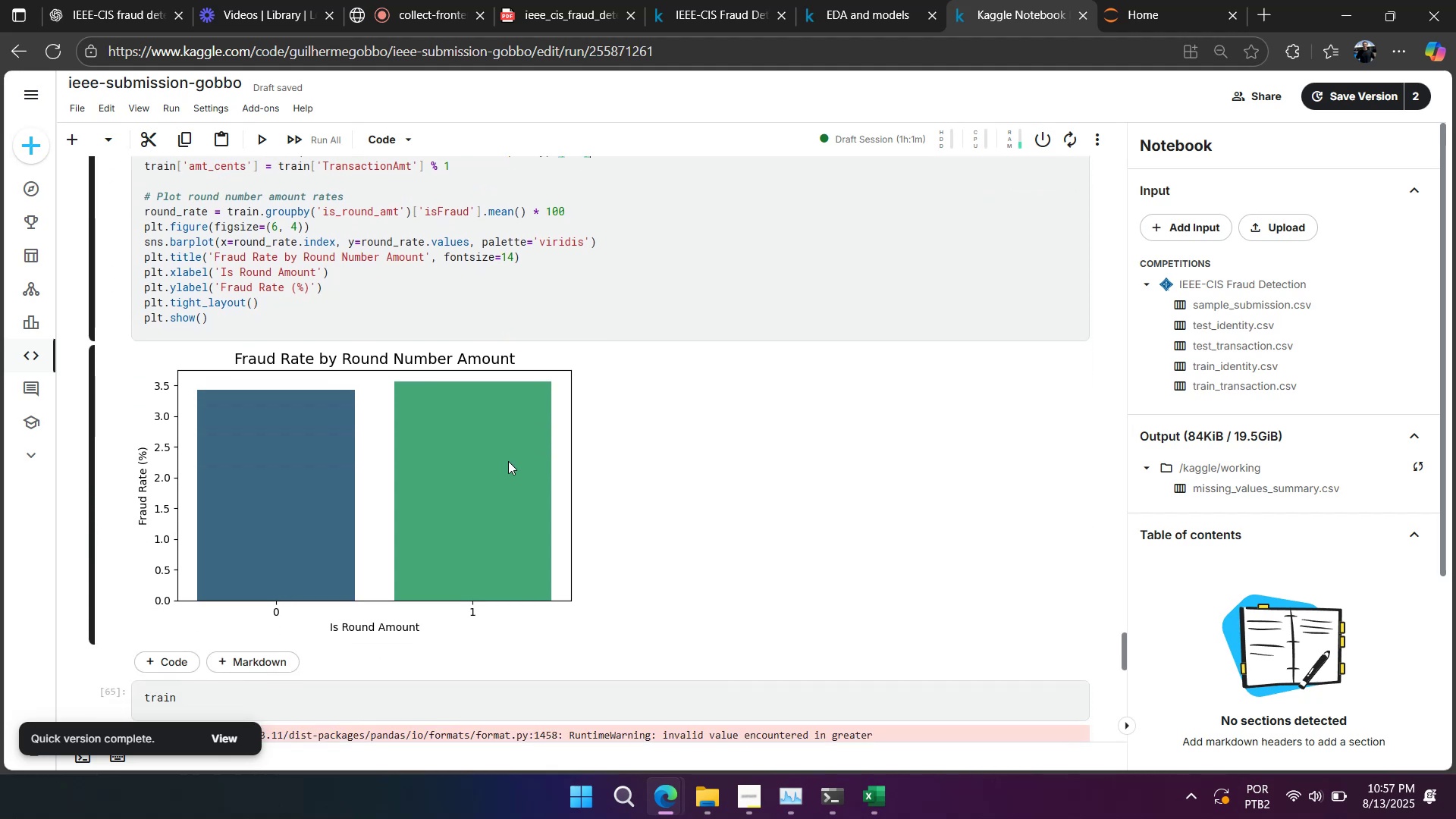 
scroll: coordinate [606, 438], scroll_direction: up, amount: 2.0
 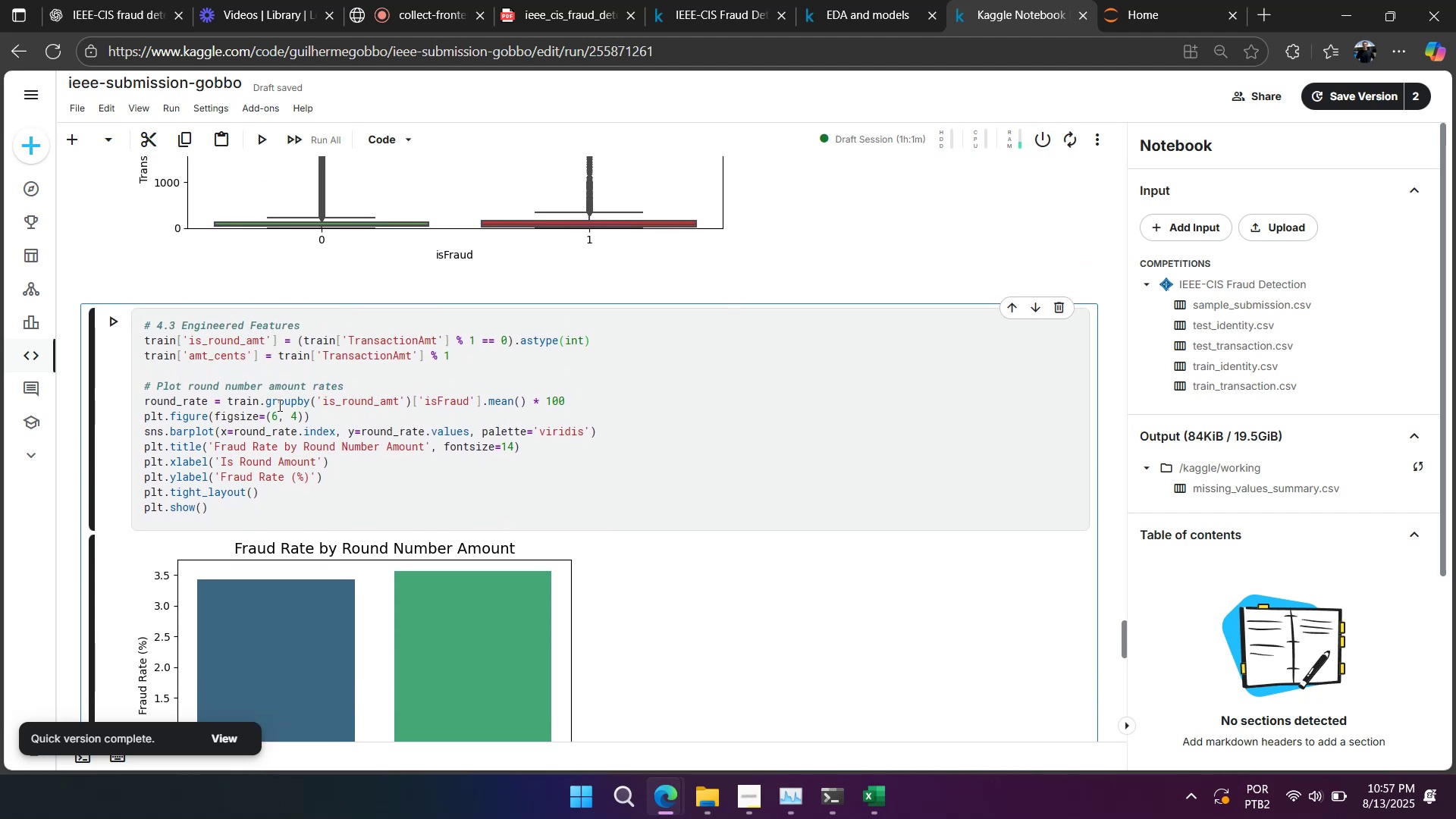 
right_click([681, 423])
 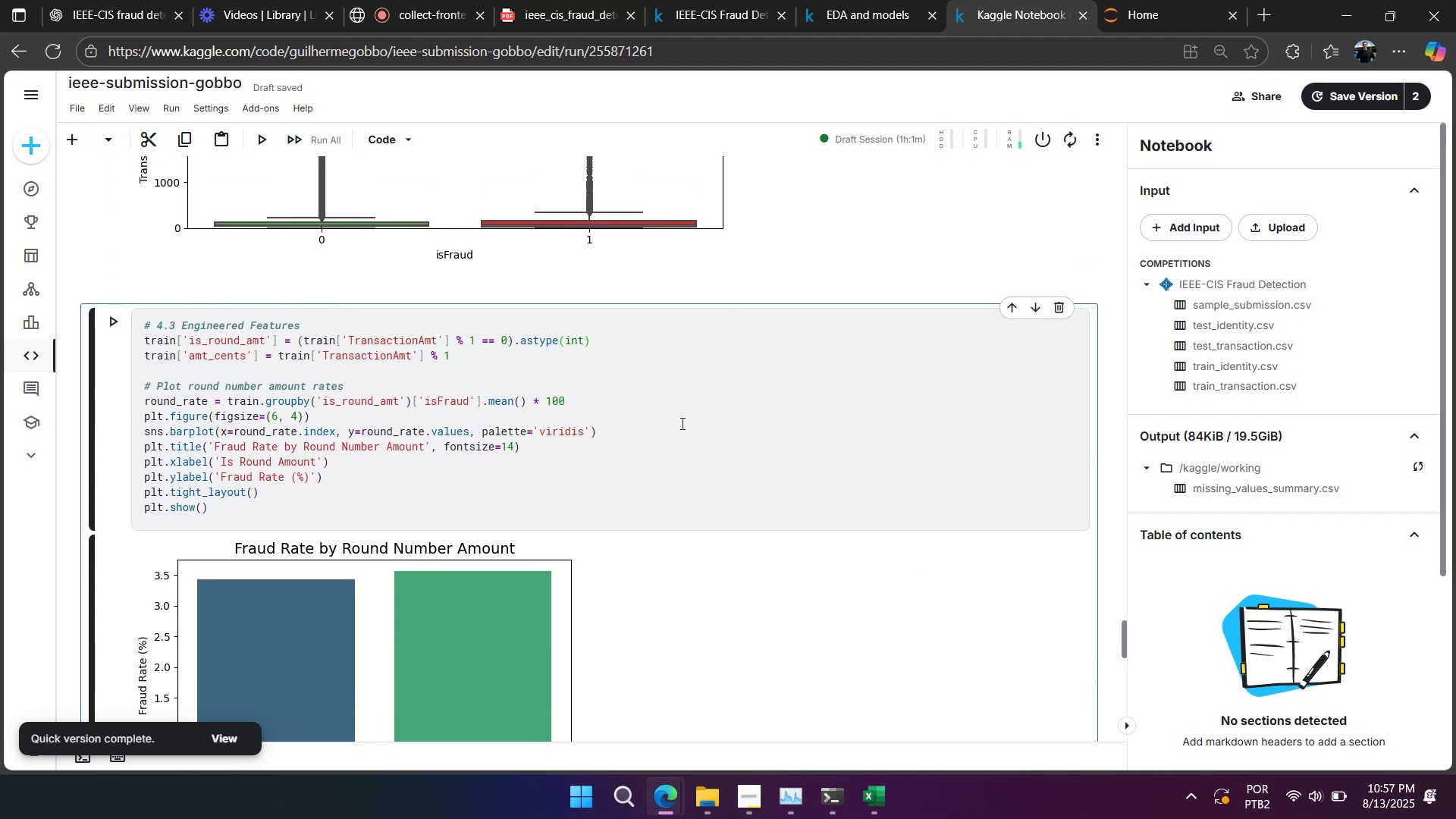 
double_click([150, 396])
 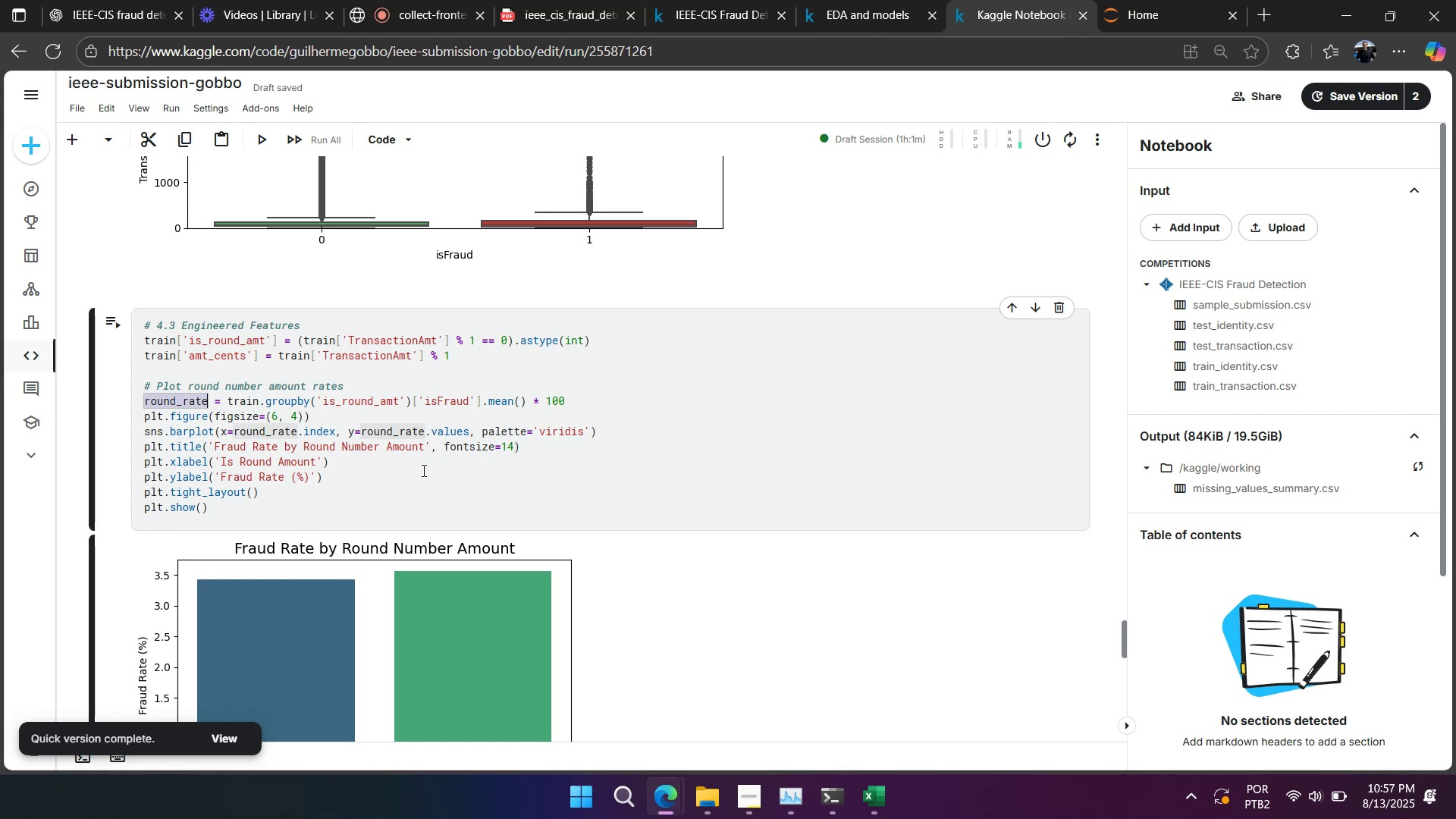 
wait(9.68)
 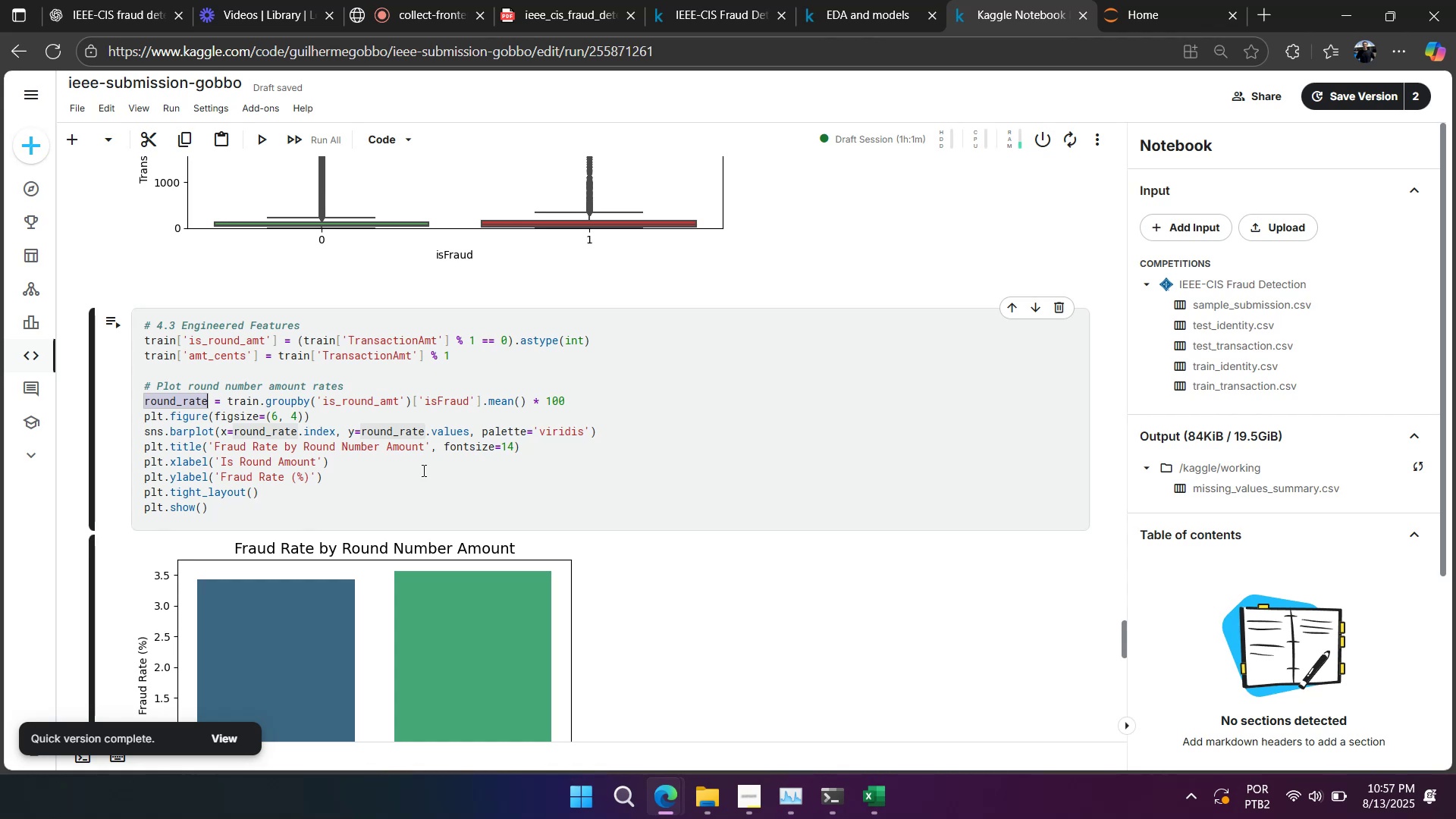 
scroll: coordinate [422, 470], scroll_direction: down, amount: 2.0
 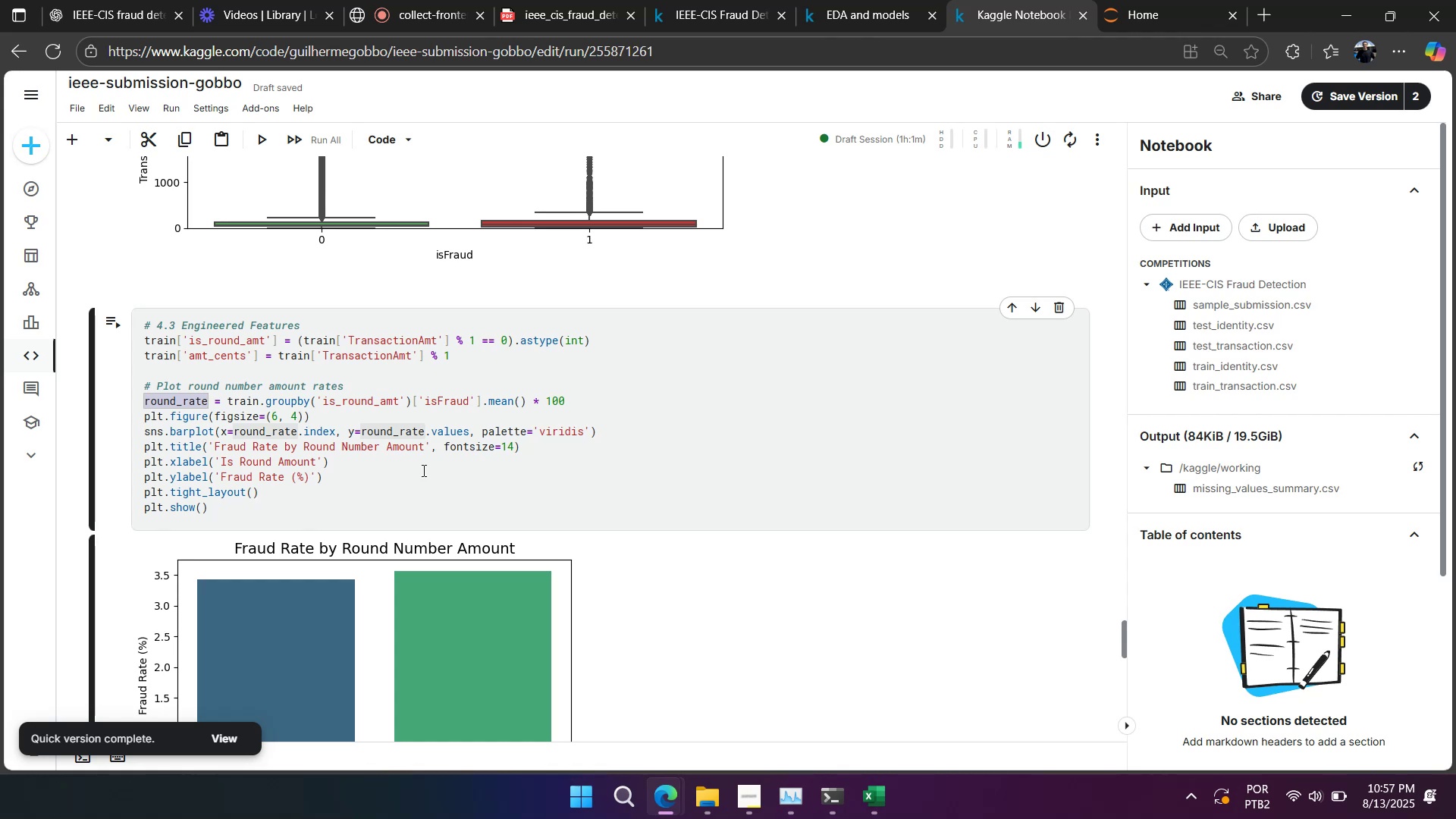 
scroll: coordinate [422, 470], scroll_direction: up, amount: 1.0
 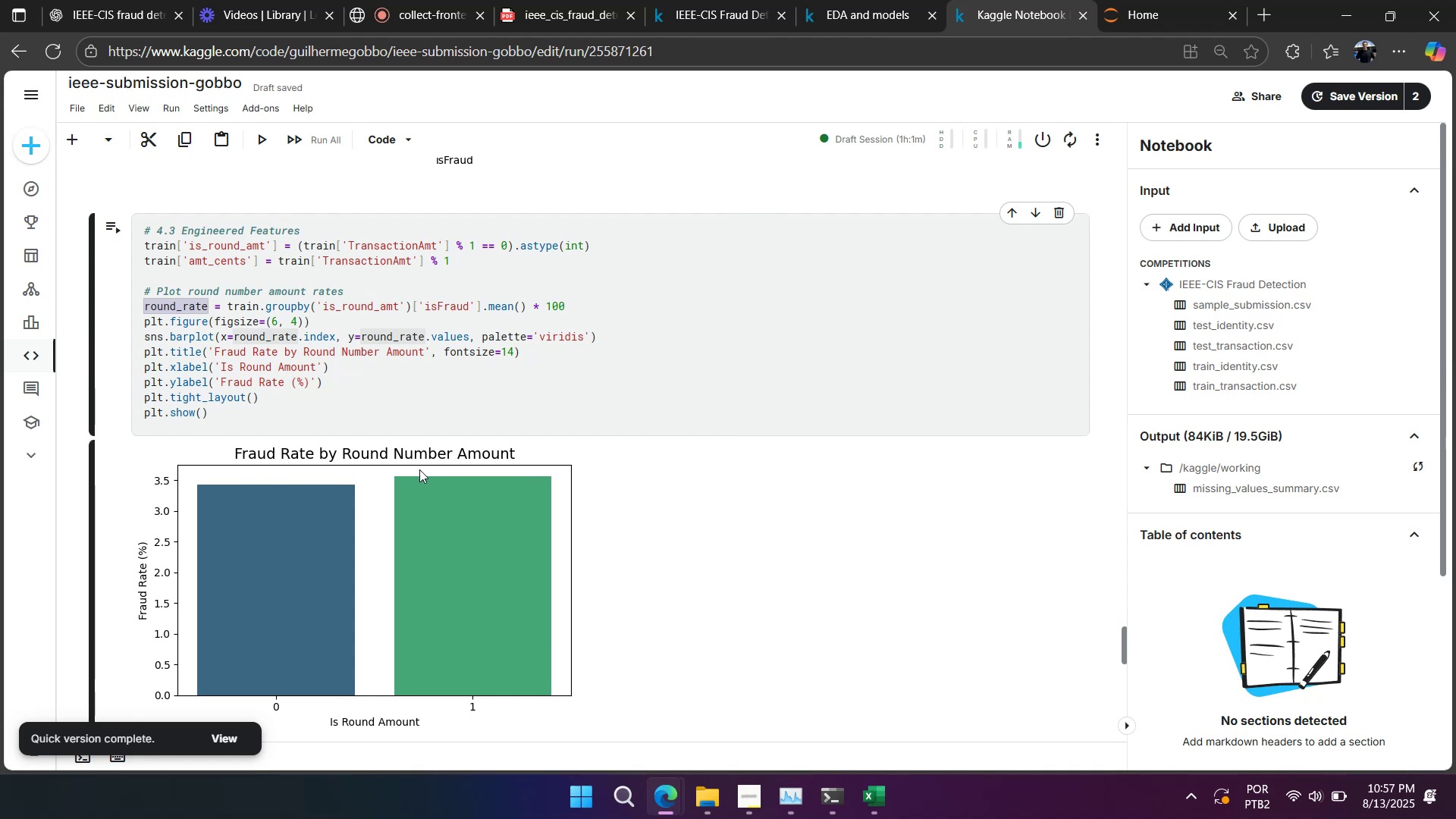 
wait(13.35)
 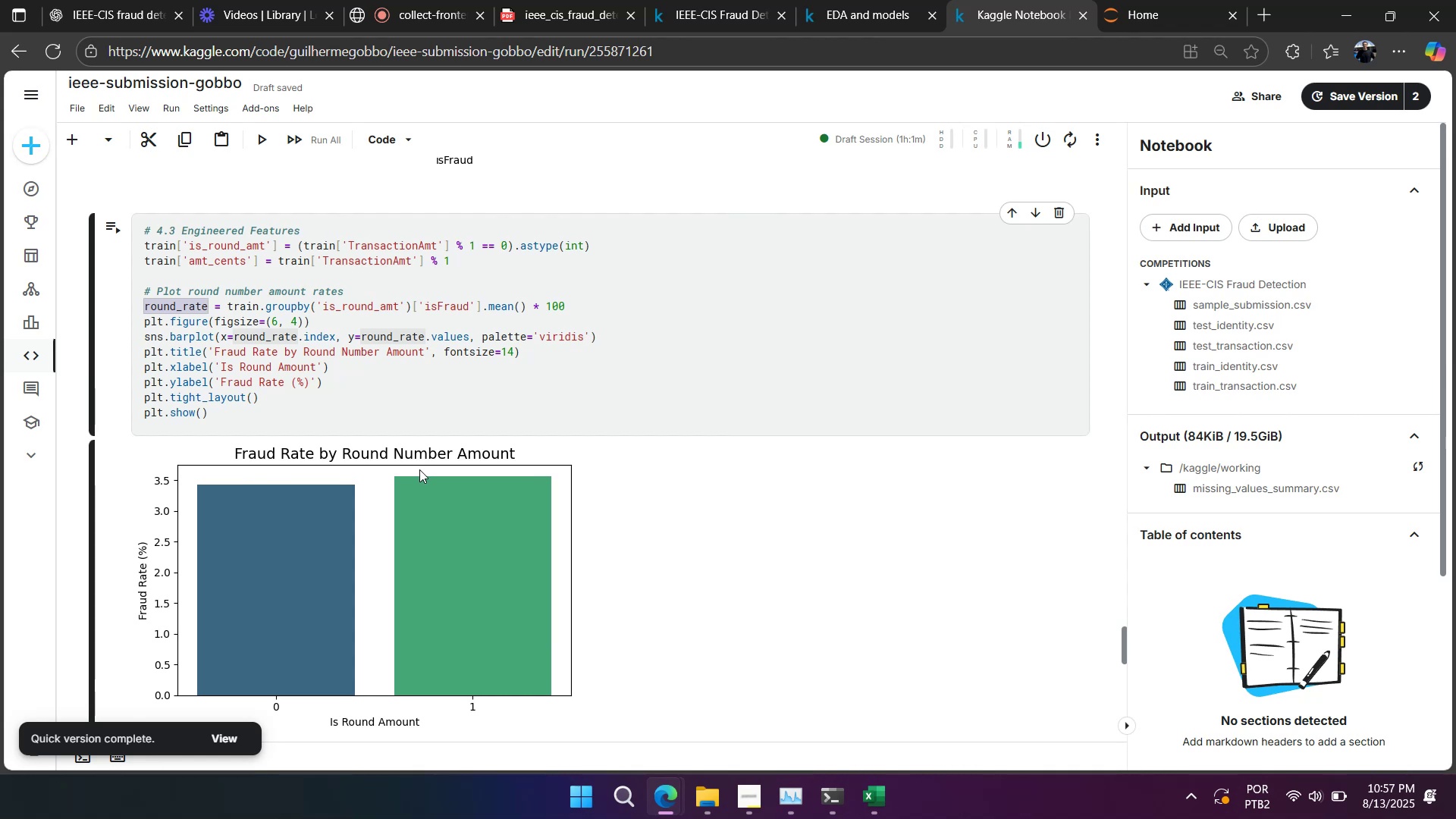 
scroll: coordinate [407, 504], scroll_direction: down, amount: 1.0
 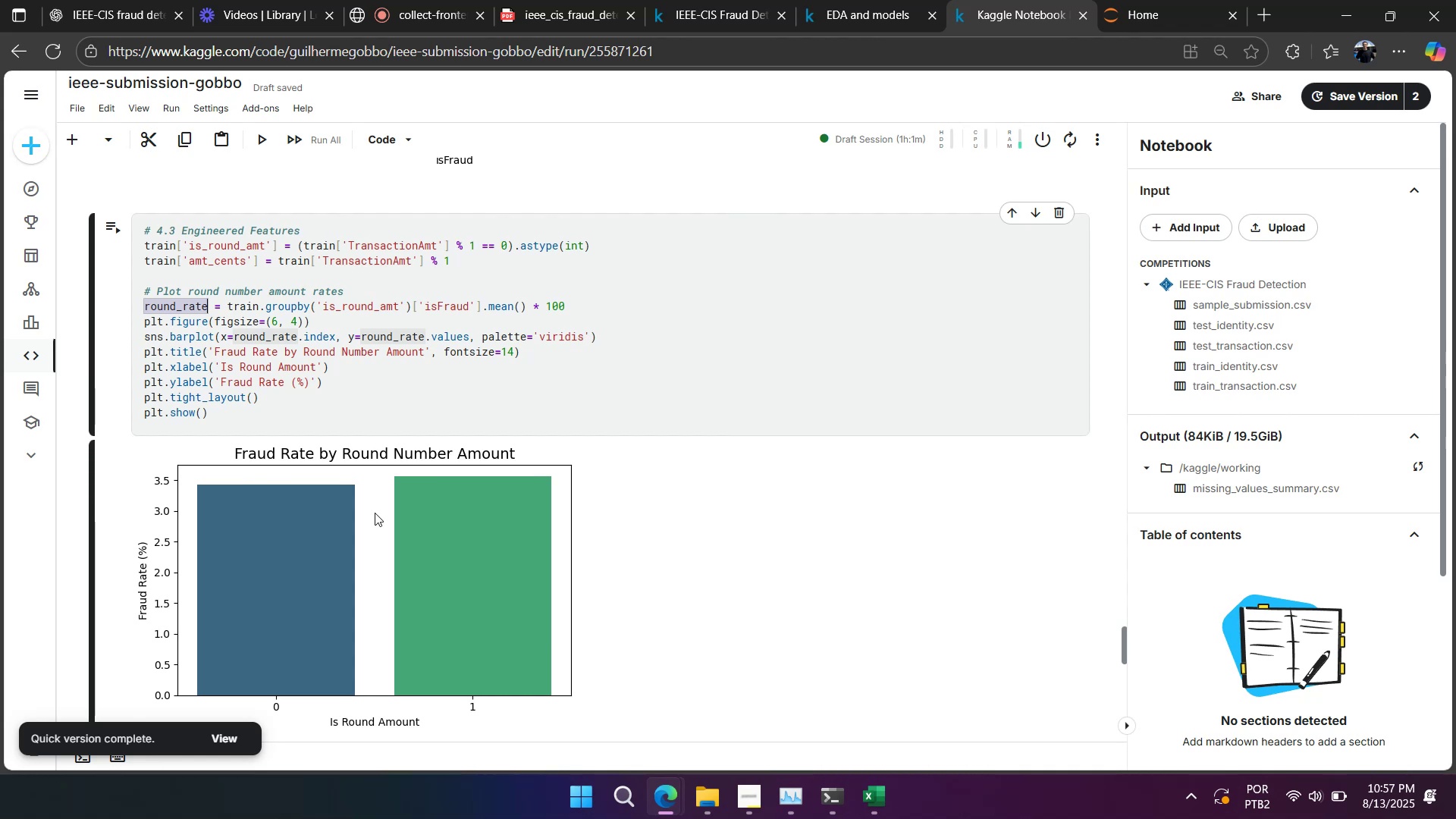 
right_click([424, 498])
 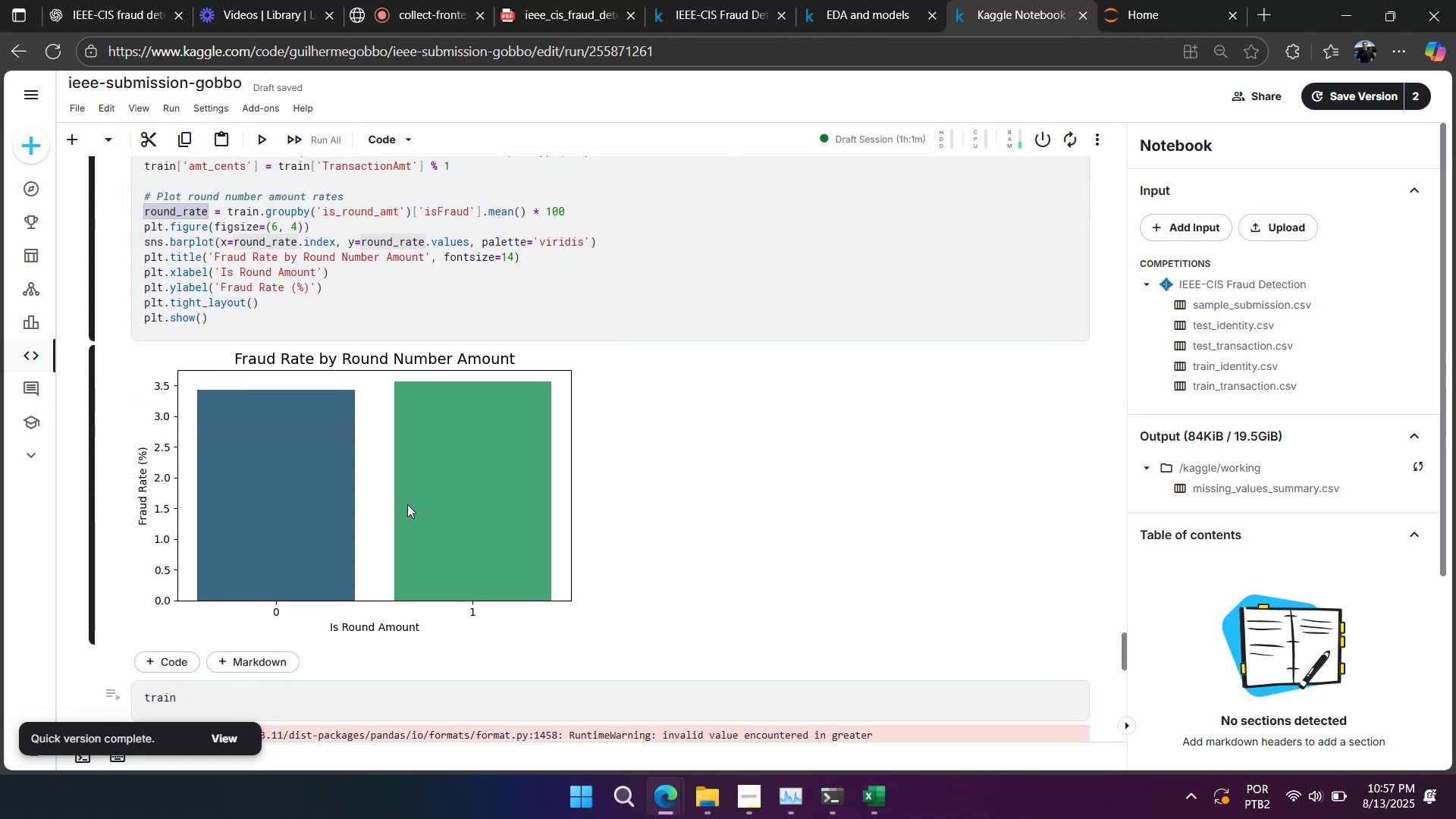 
left_click([376, 485])
 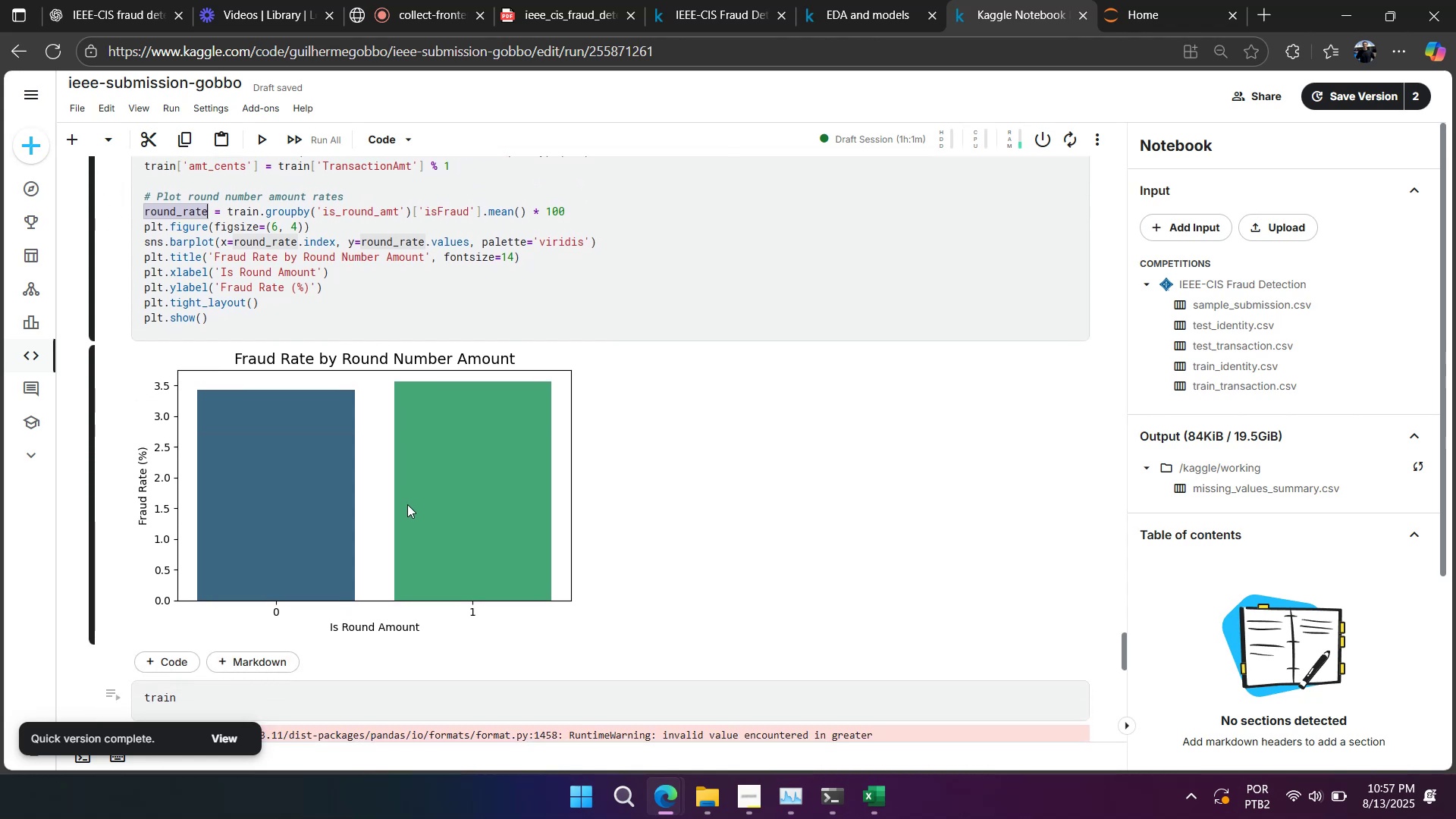 
scroll: coordinate [366, 493], scroll_direction: up, amount: 1.0
 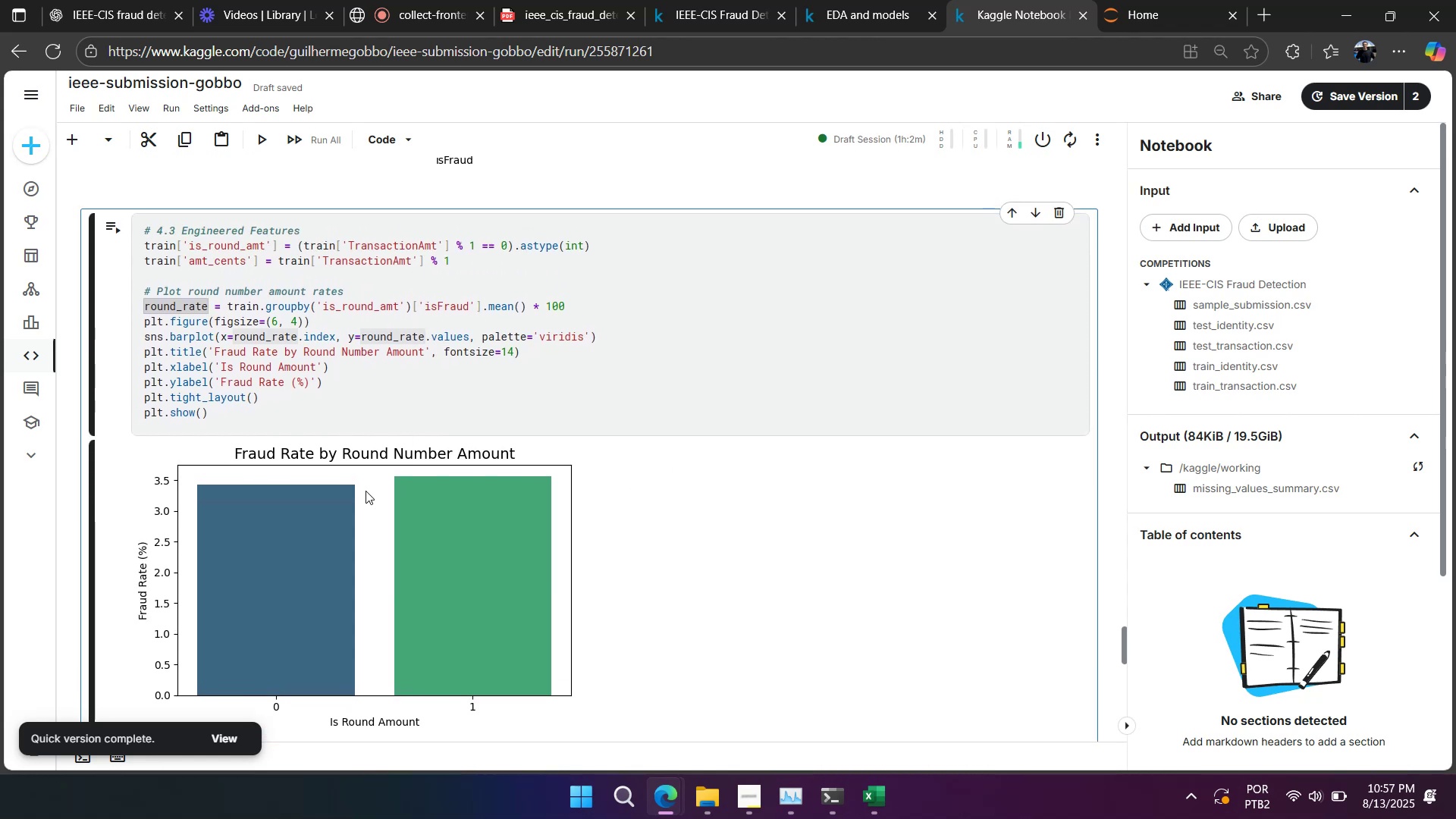 
wait(5.83)
 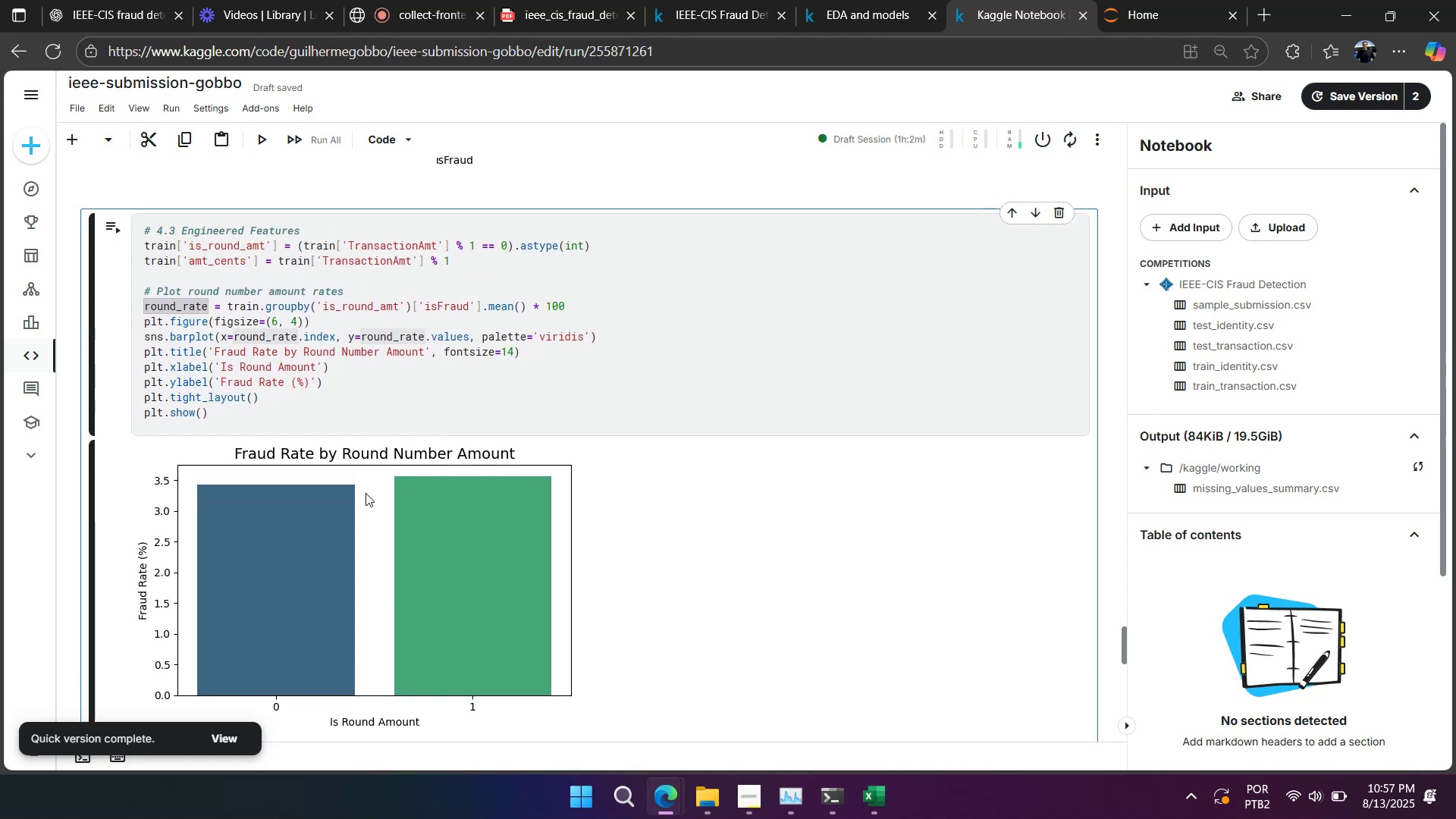 
scroll: coordinate [368, 456], scroll_direction: down, amount: 4.0
 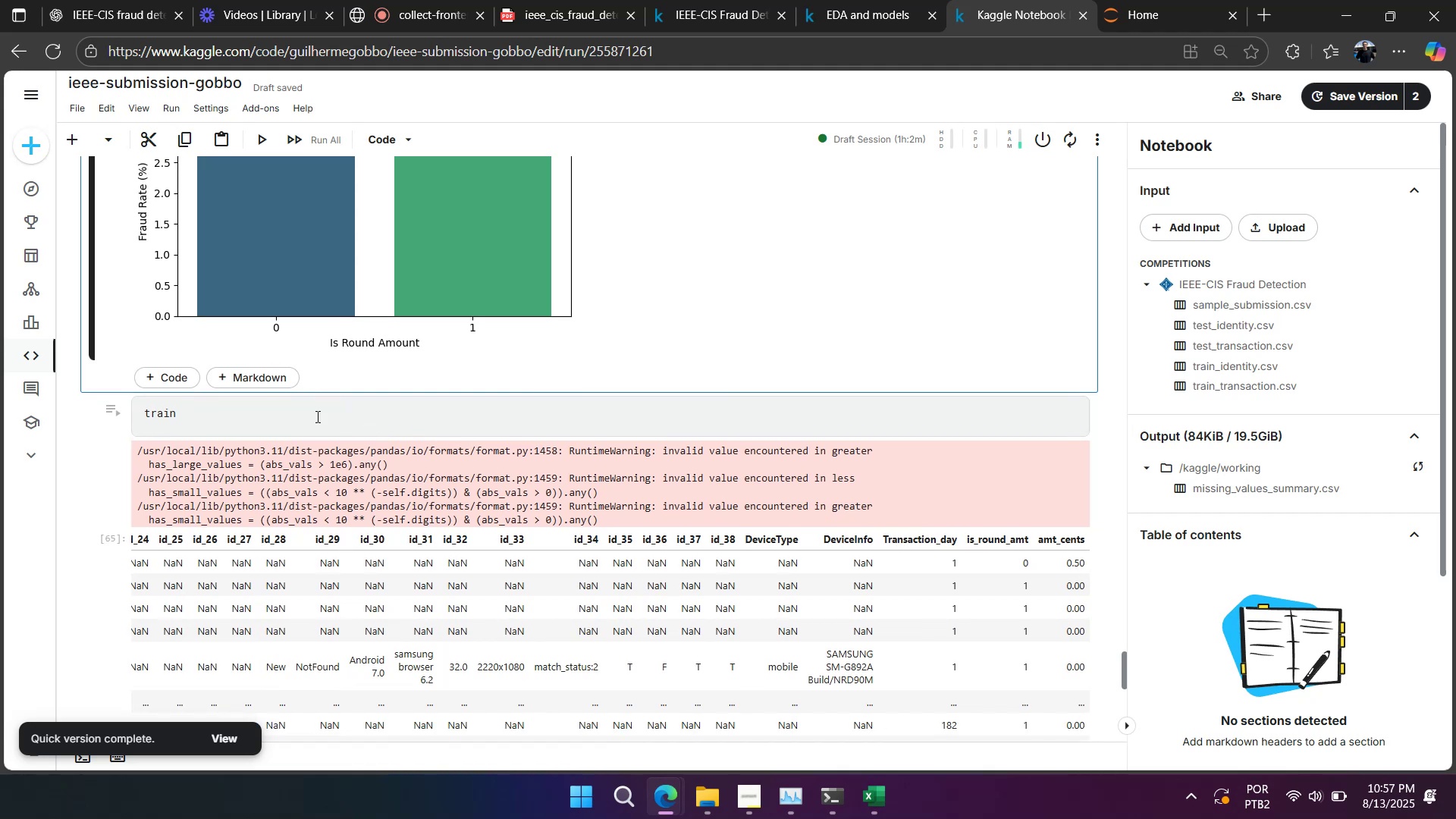 
left_click([1067, 397])
 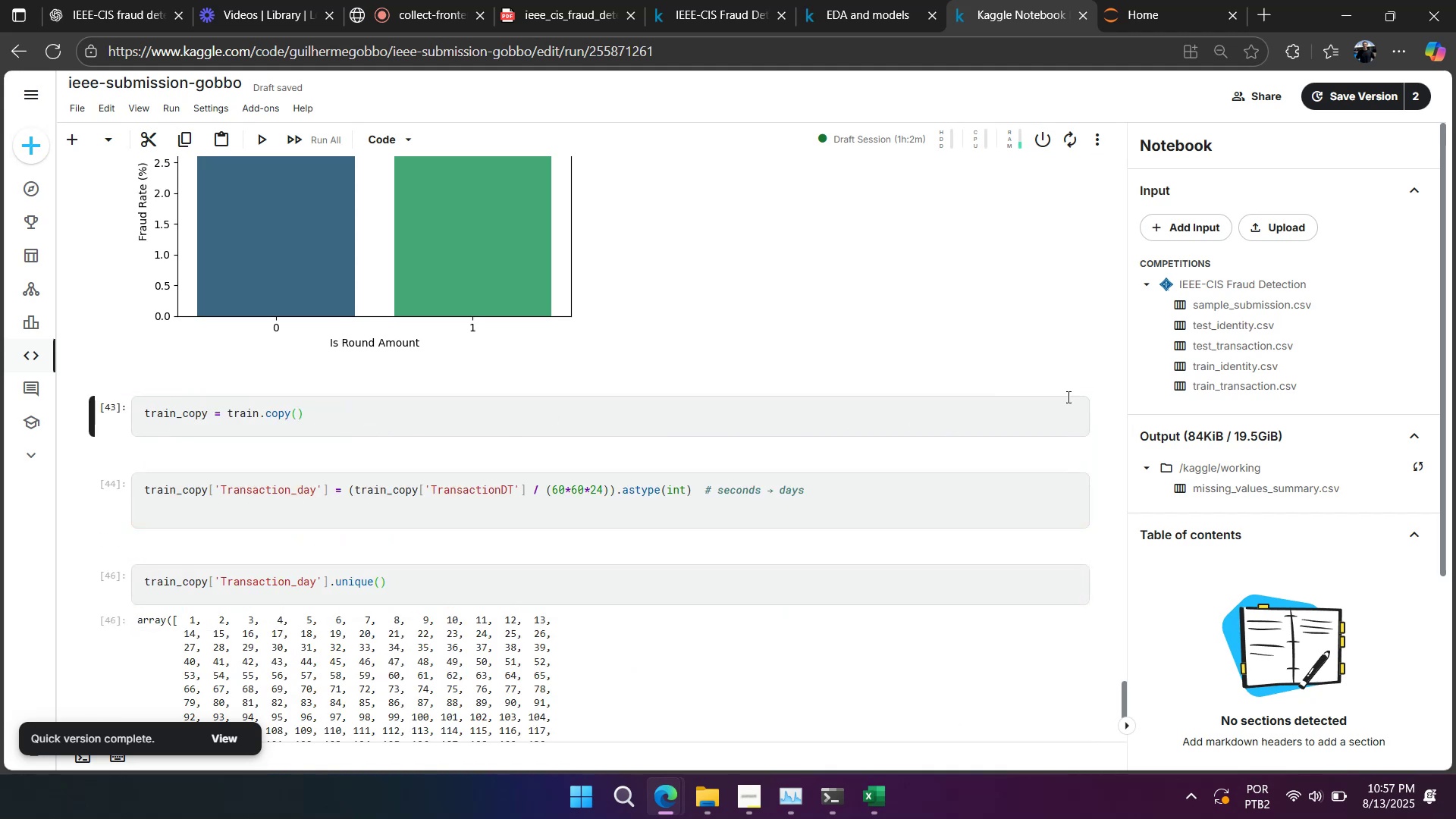 
double_click([1061, 400])
 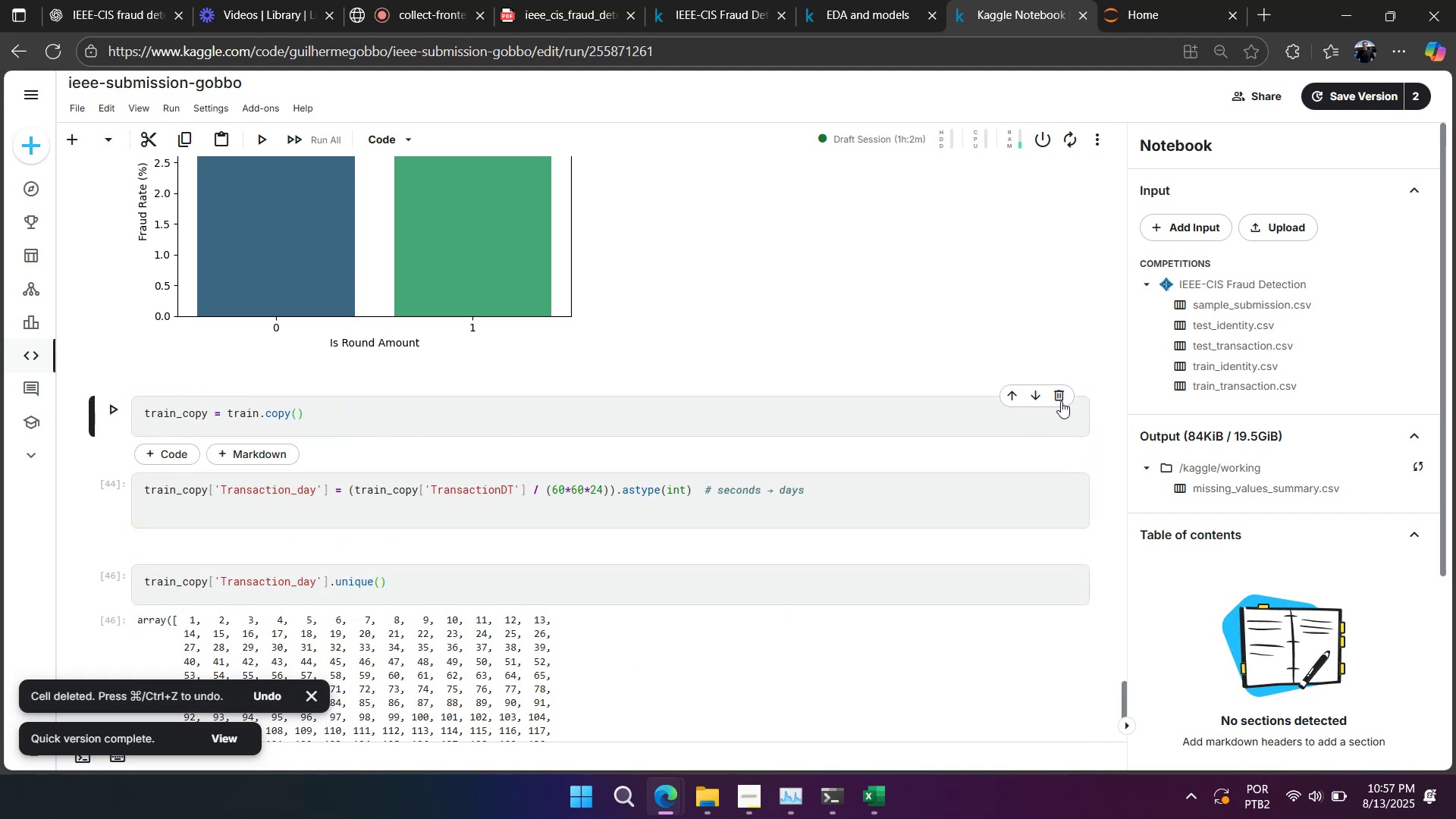 
left_click([1066, 394])
 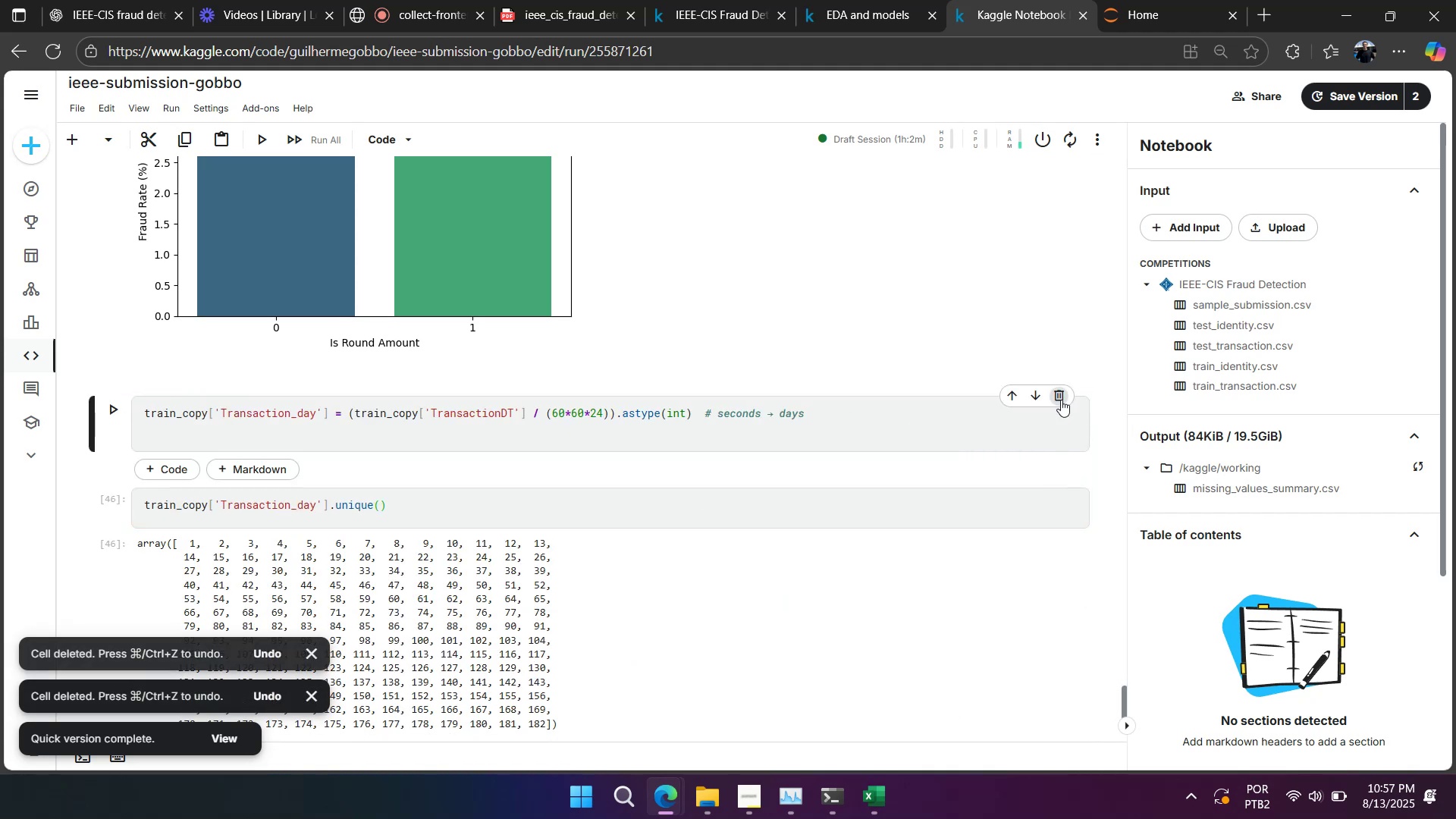 
scroll: coordinate [517, 583], scroll_direction: down, amount: 4.0
 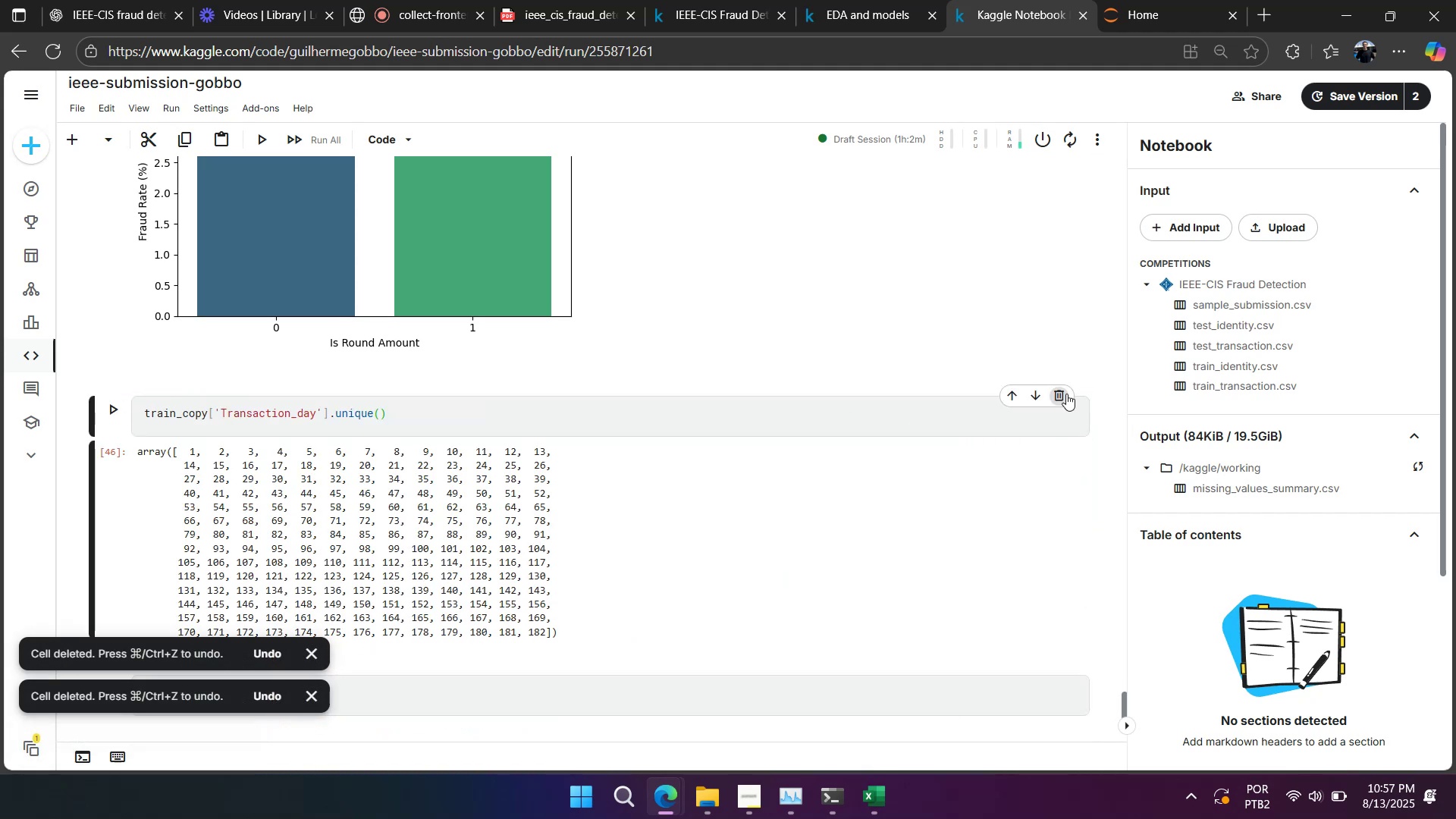 
left_click([287, 571])
 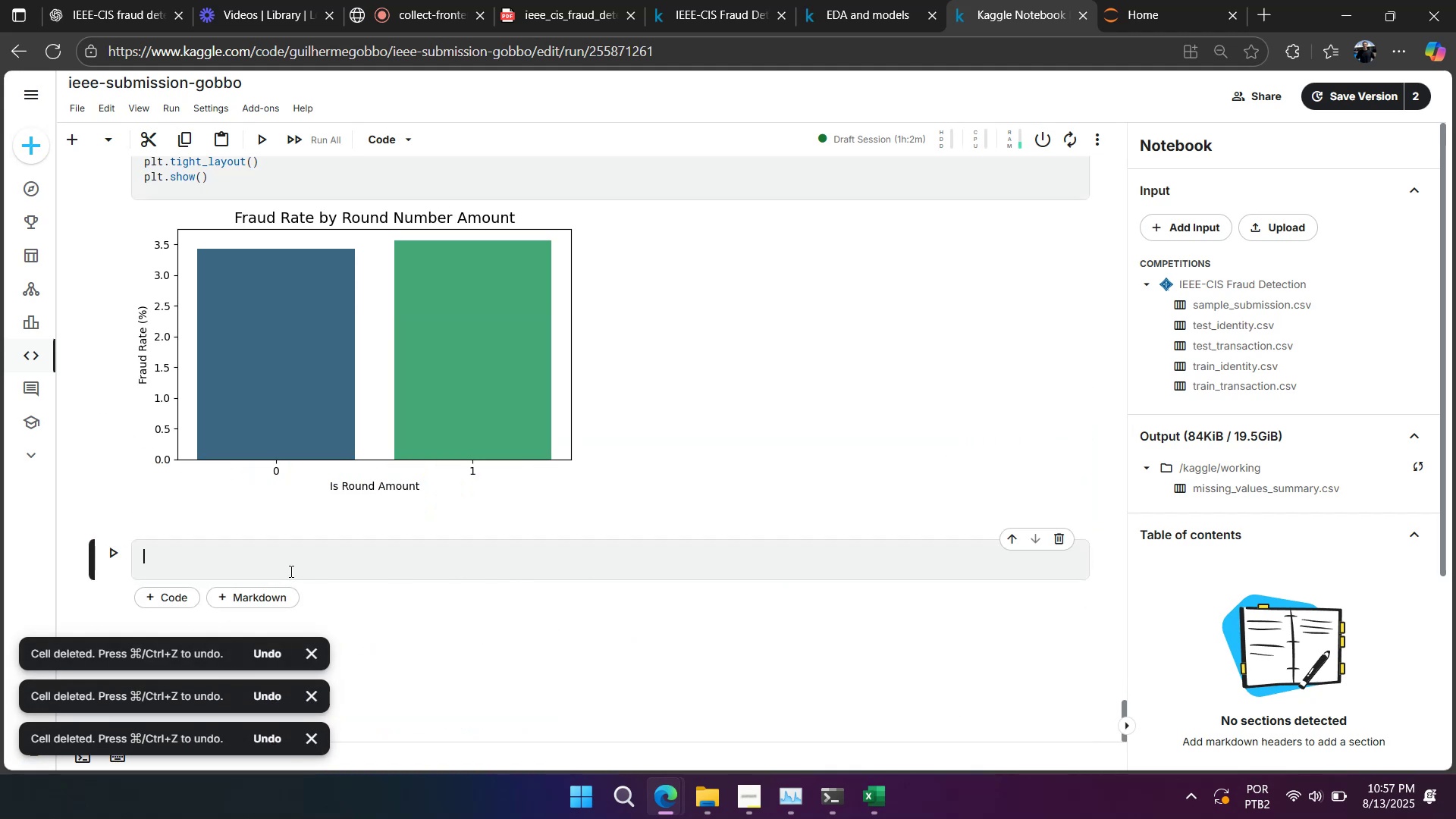 
left_click([109, 577])
 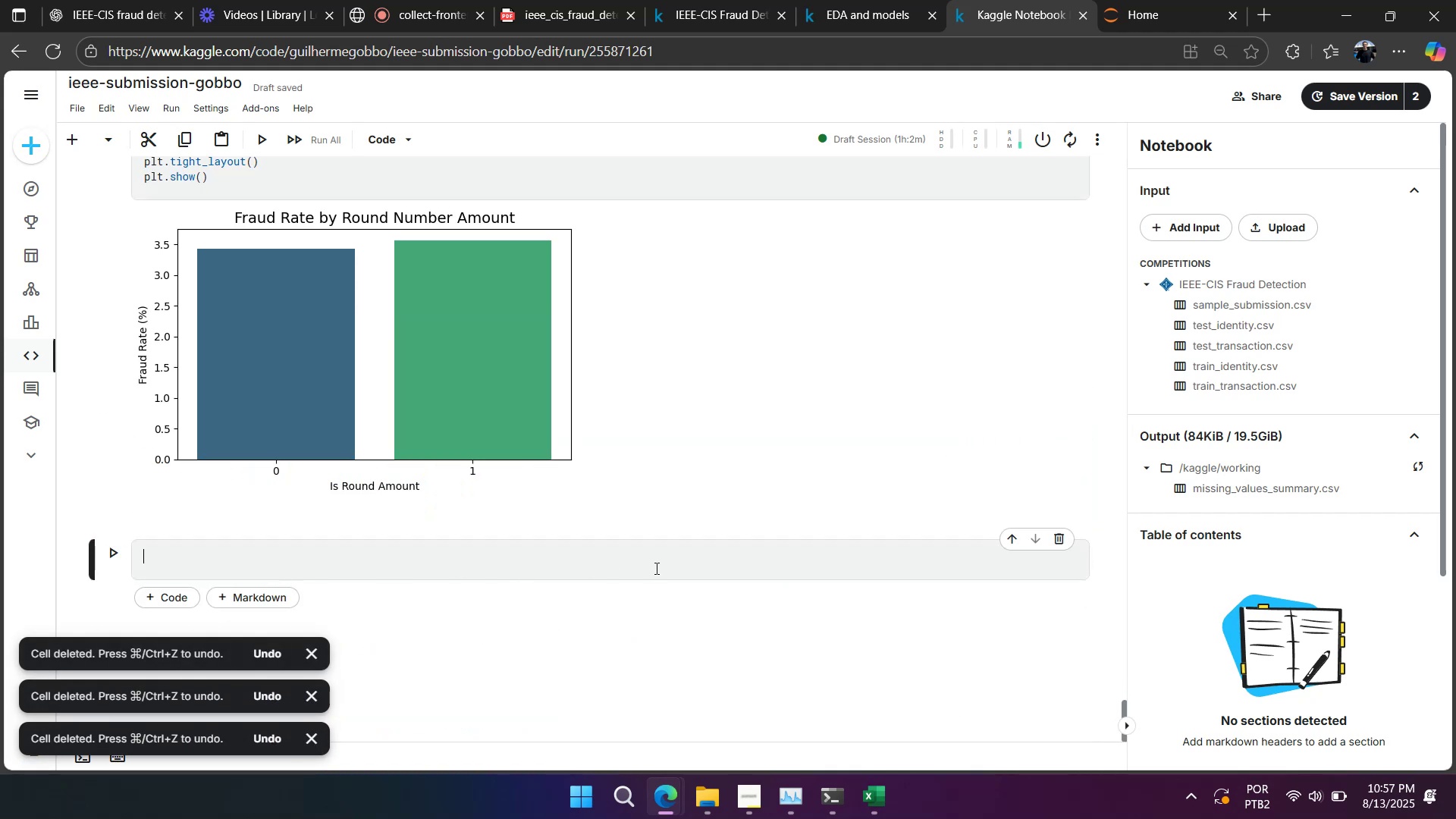 
type(bbbbbbbbbbb)
 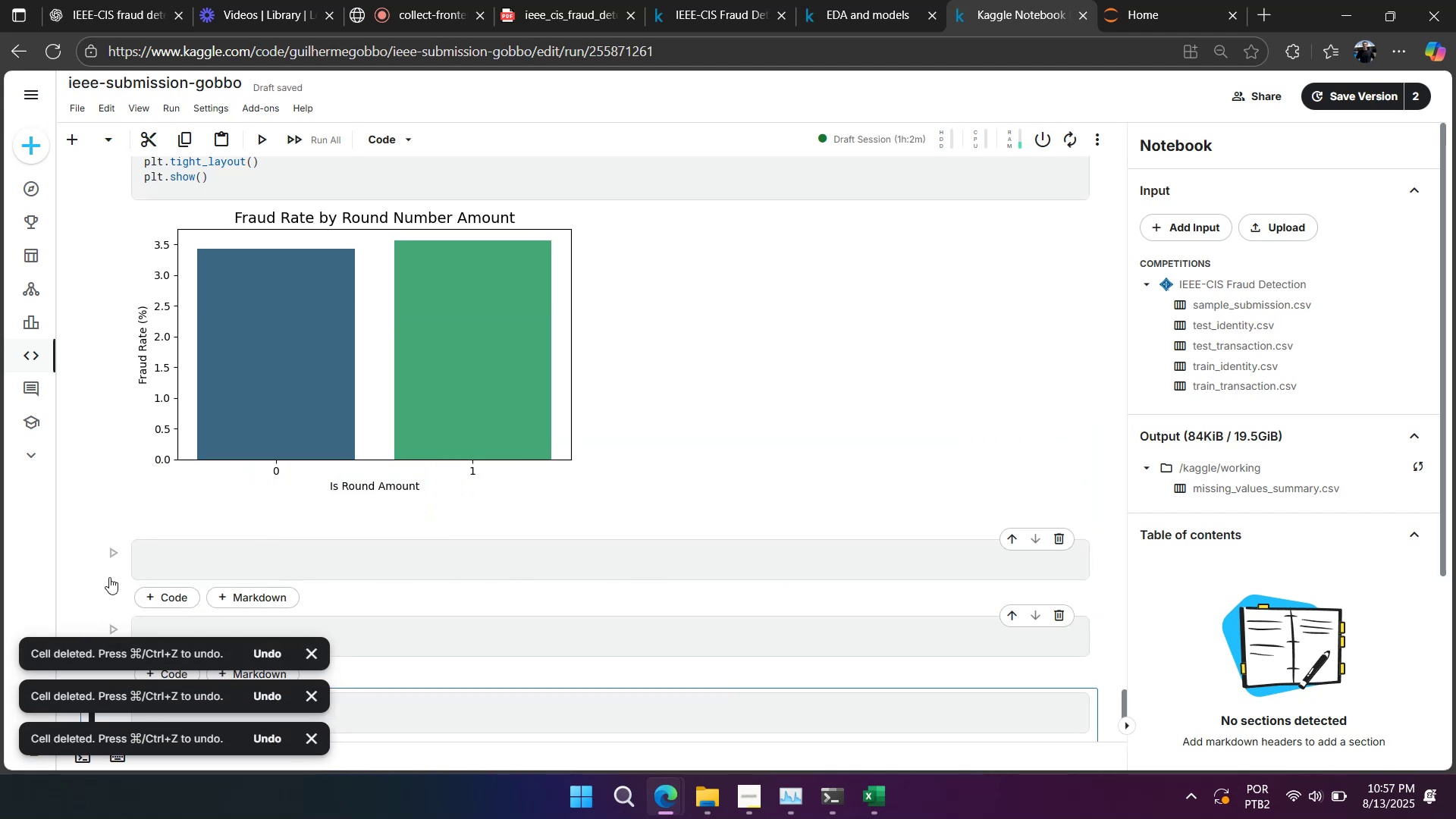 
scroll: coordinate [254, 503], scroll_direction: up, amount: 59.0
 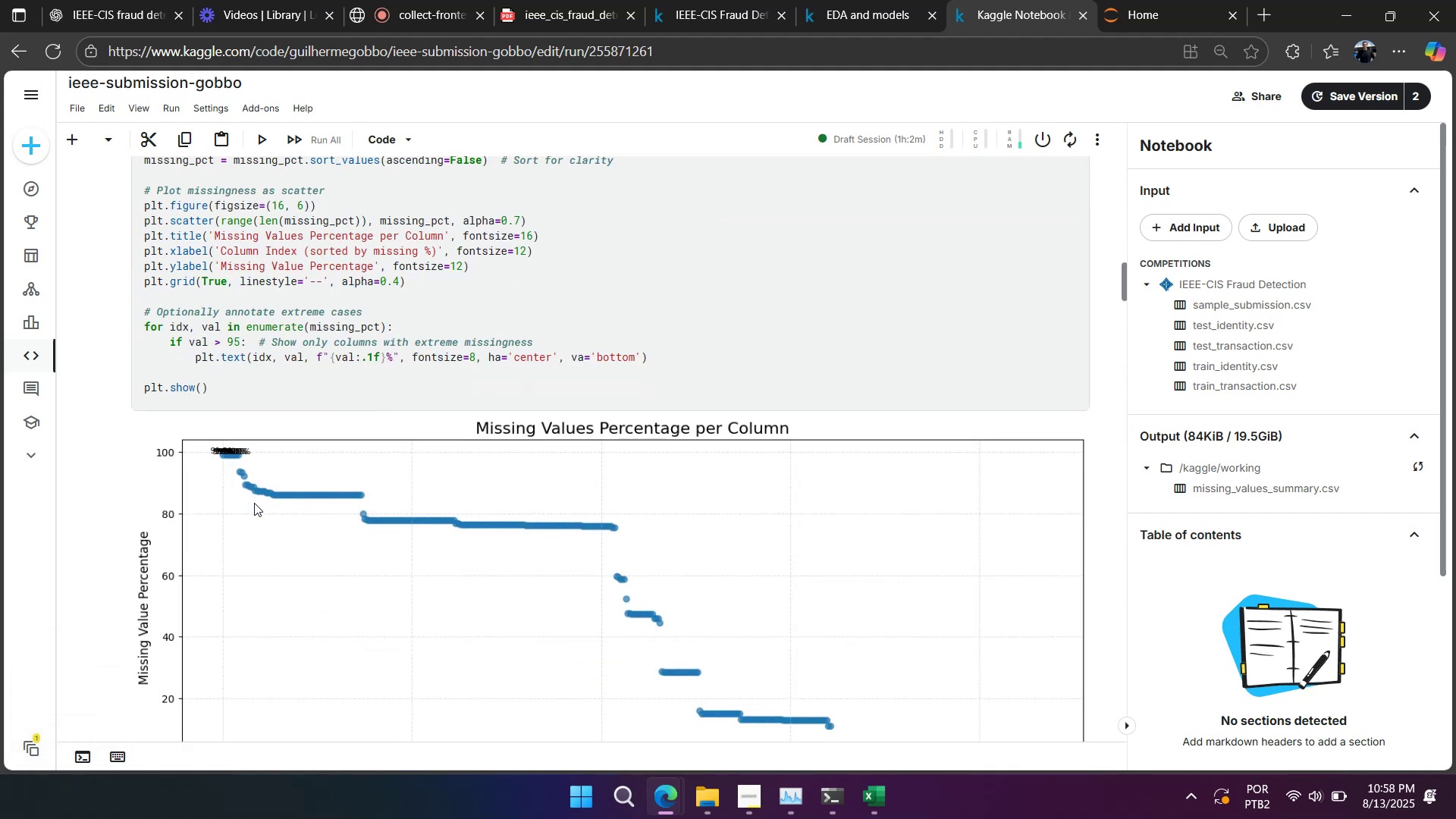 
scroll: coordinate [254, 499], scroll_direction: down, amount: 52.0
 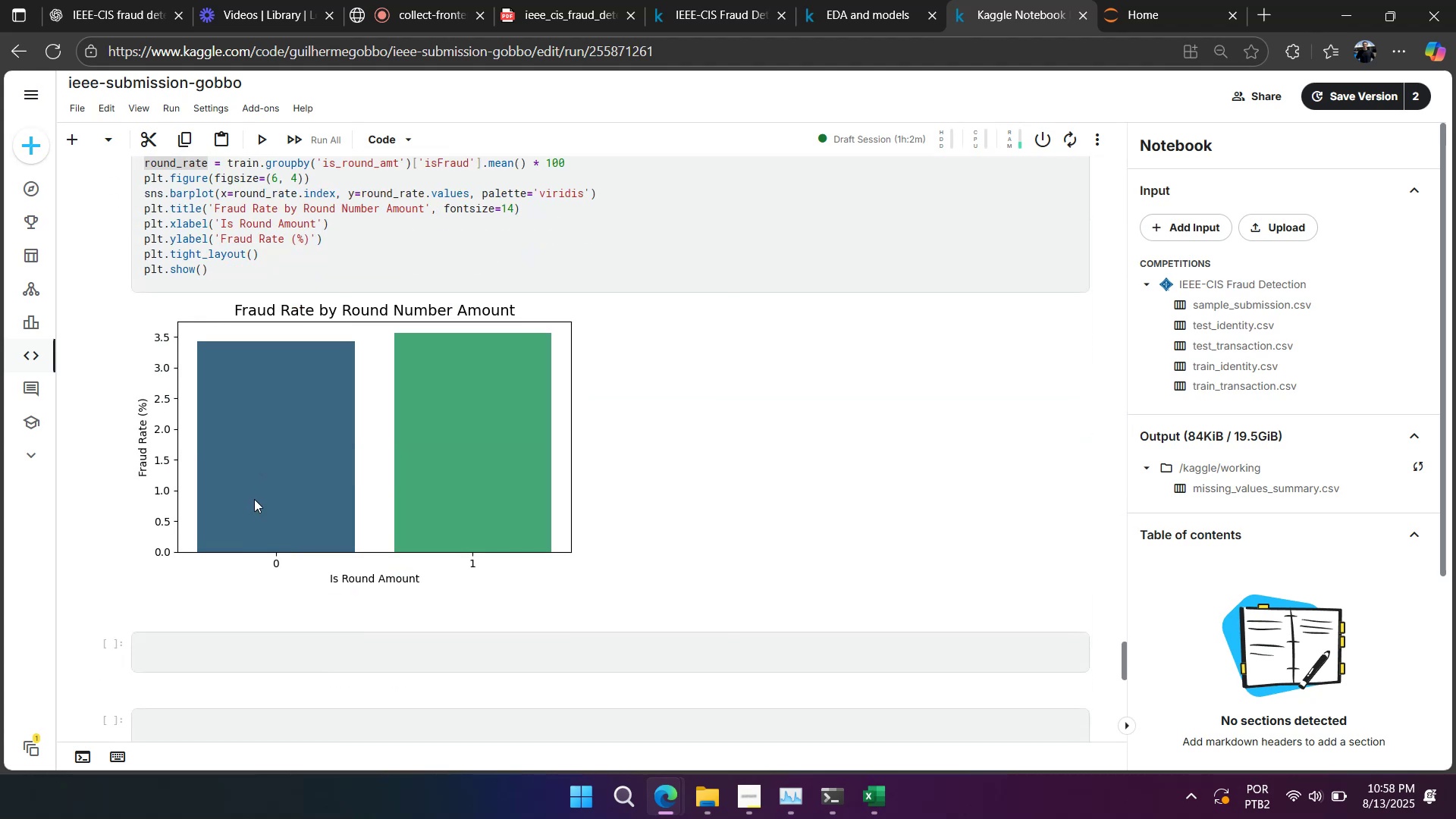 
left_click([416, 441])
 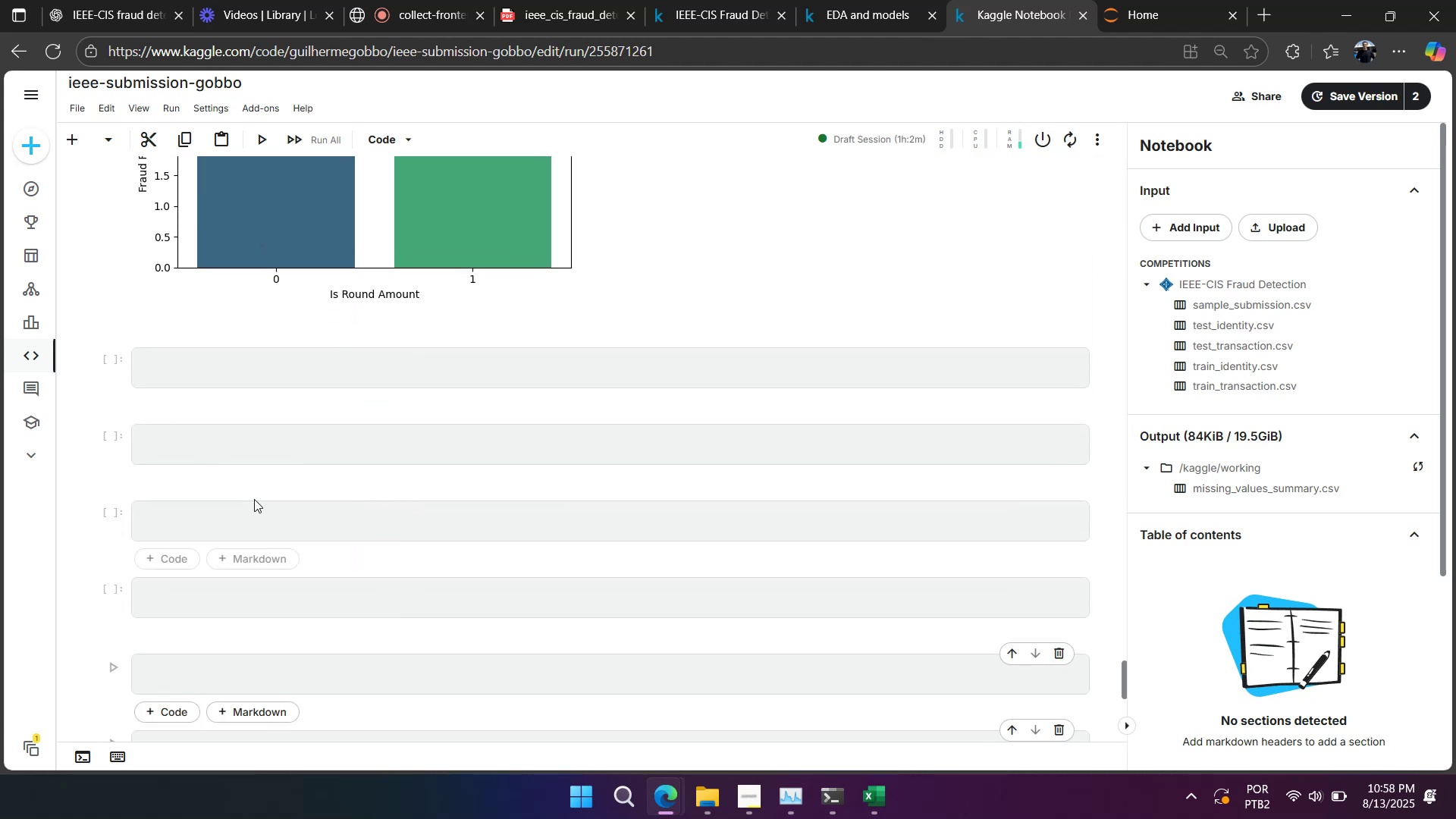 
right_click([416, 441])
 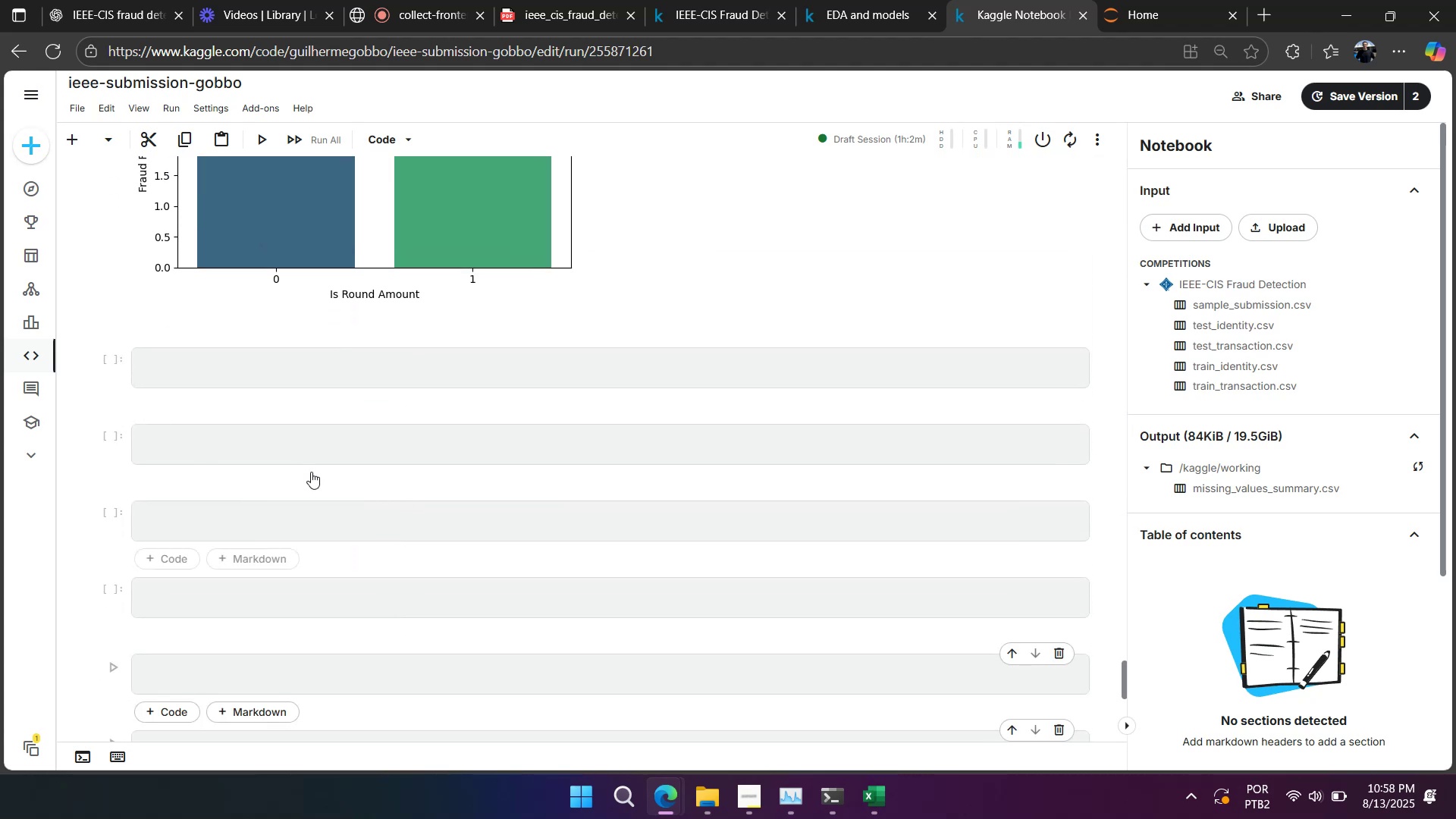 